 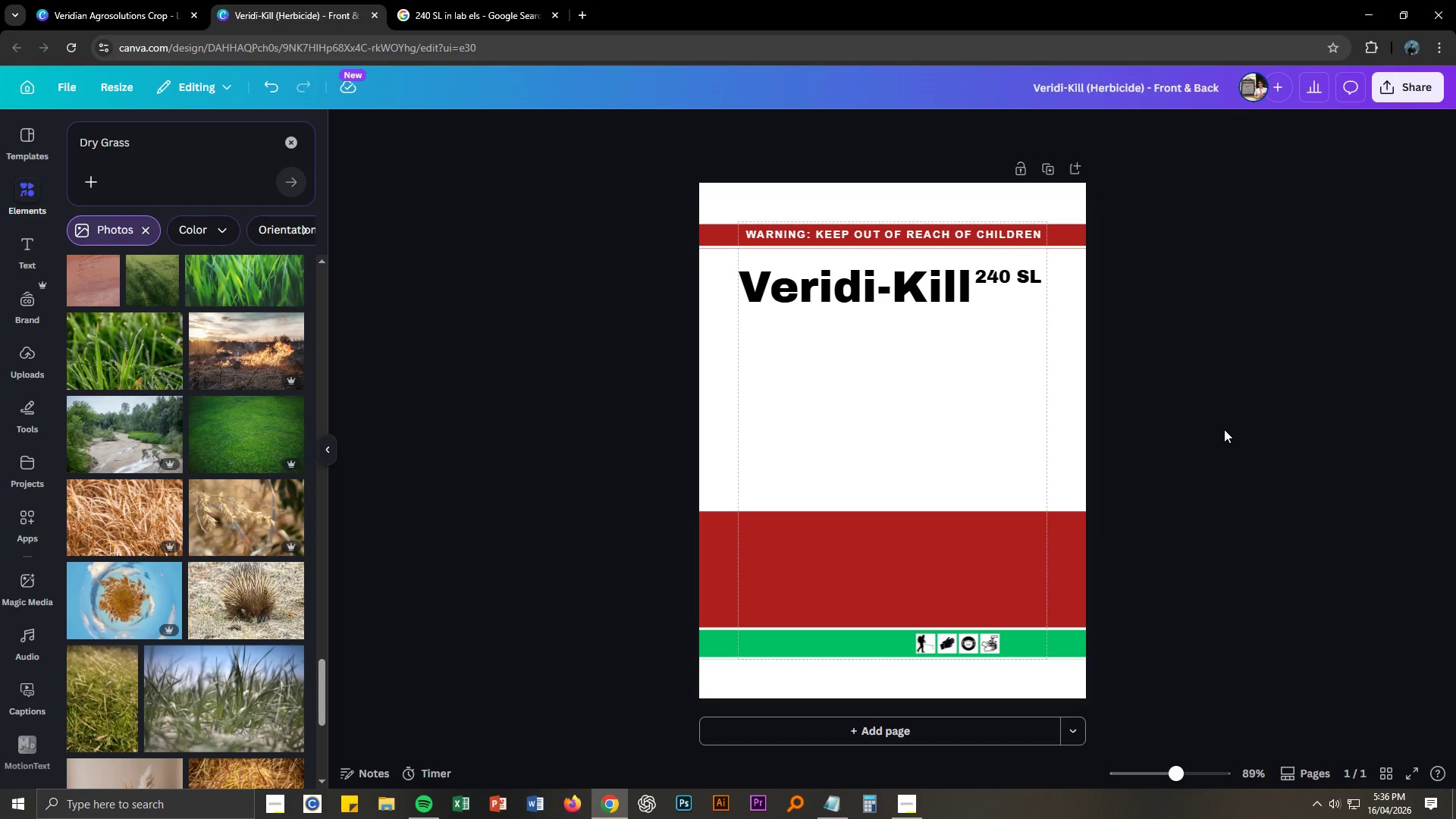 
left_click_drag(start_coordinate=[896, 644], to_coordinate=[1003, 645])
 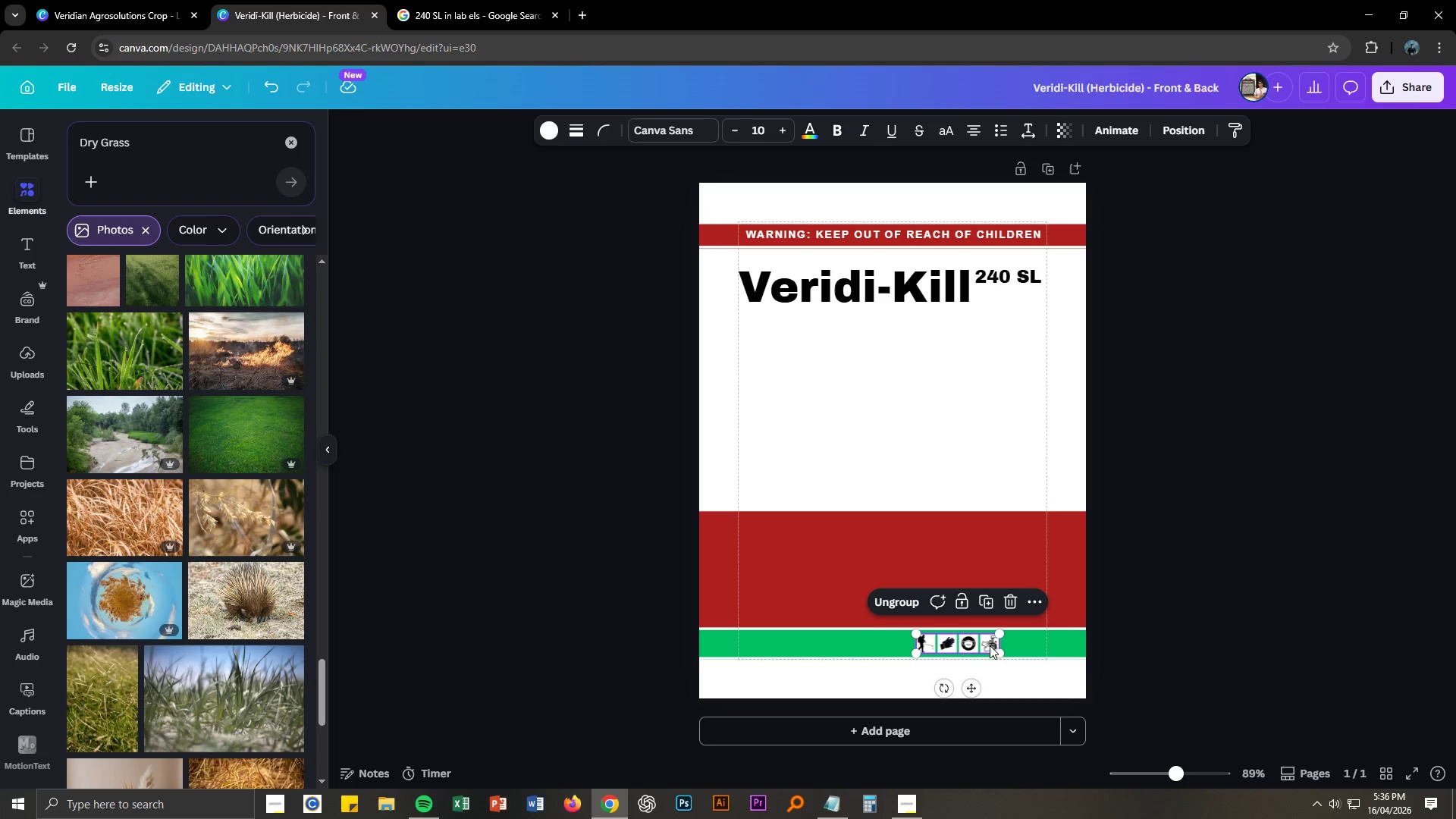 
left_click_drag(start_coordinate=[989, 645], to_coordinate=[1025, 645])
 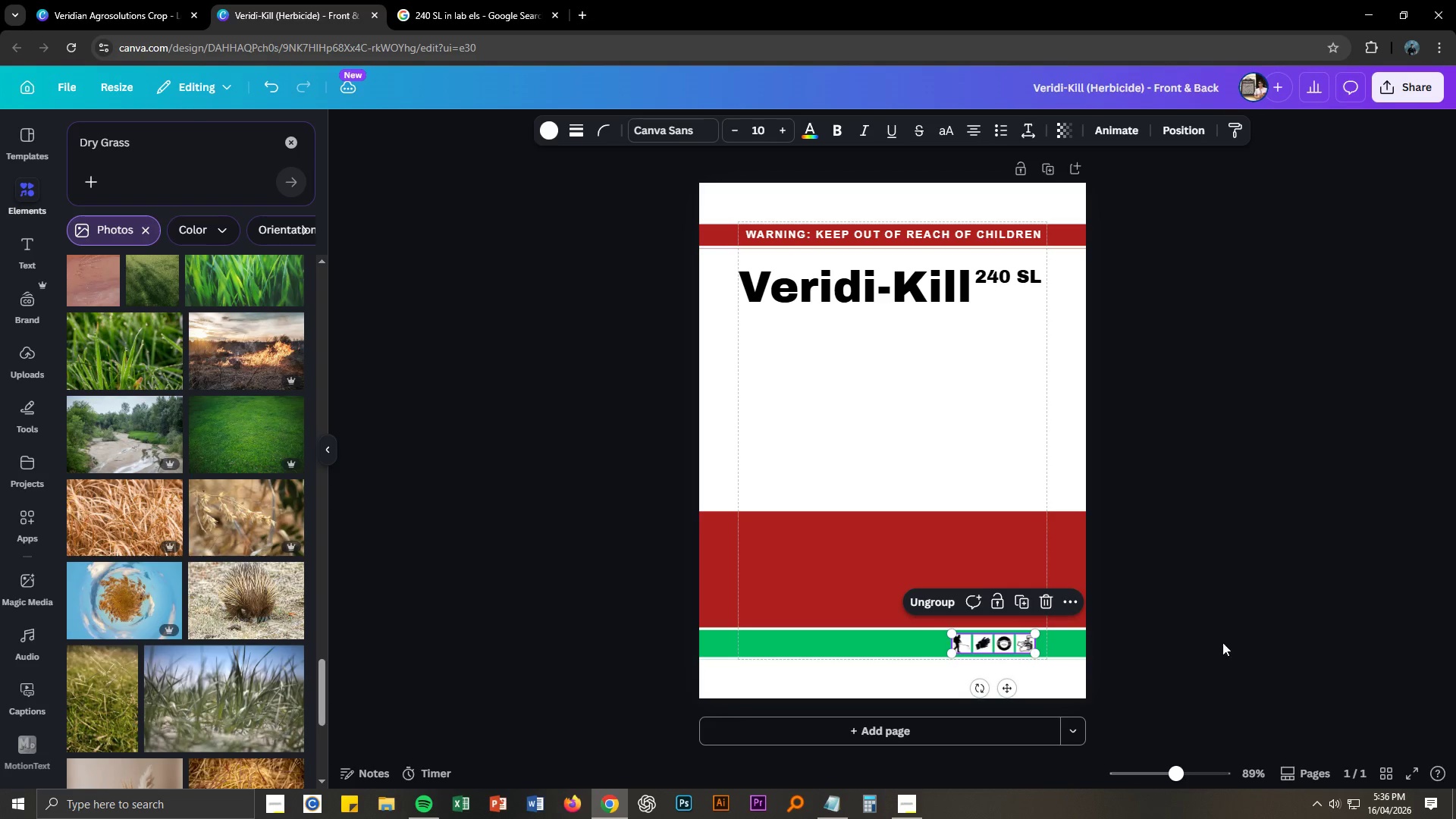 
left_click([1244, 642])
 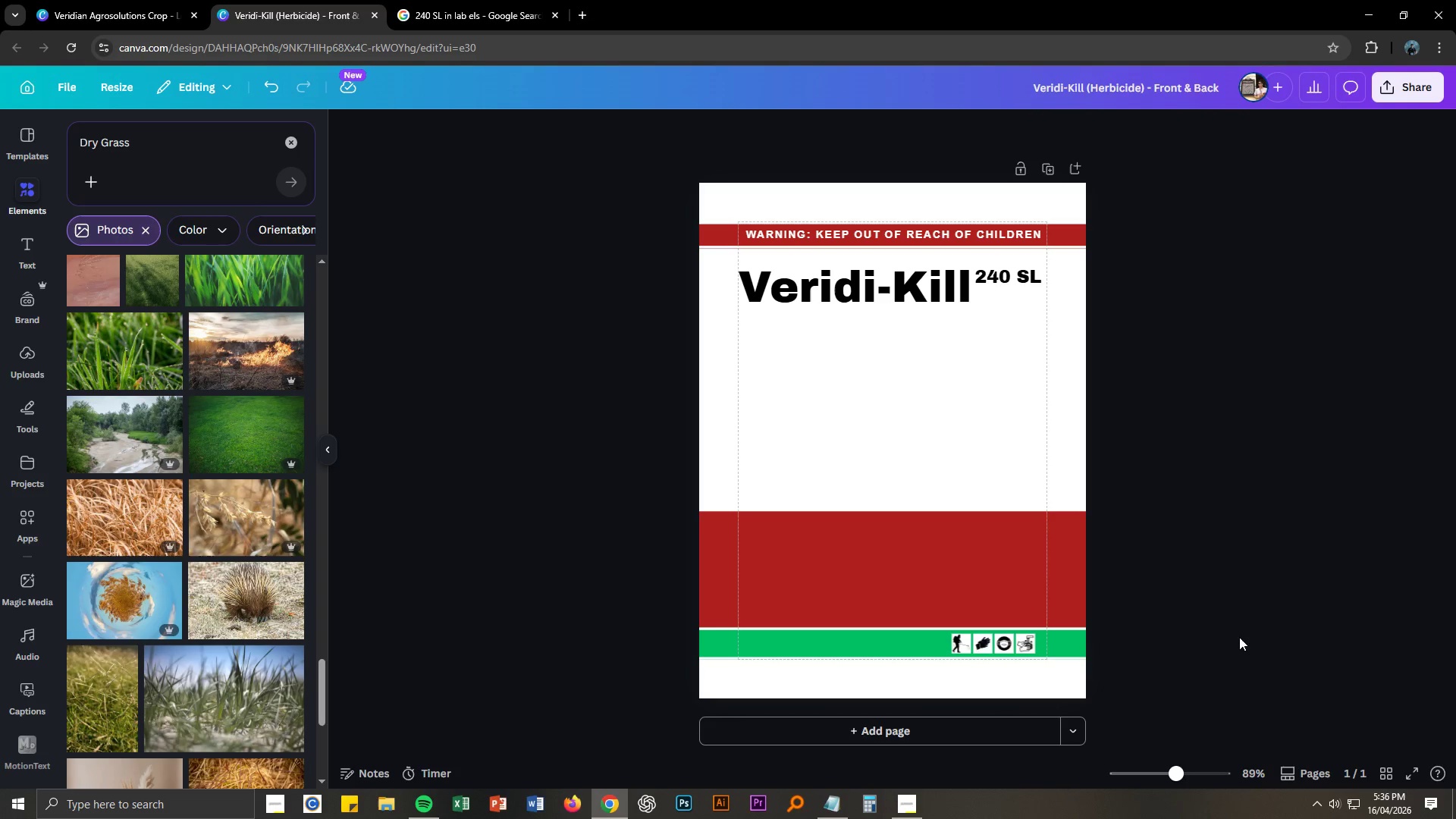 
left_click([891, 647])
 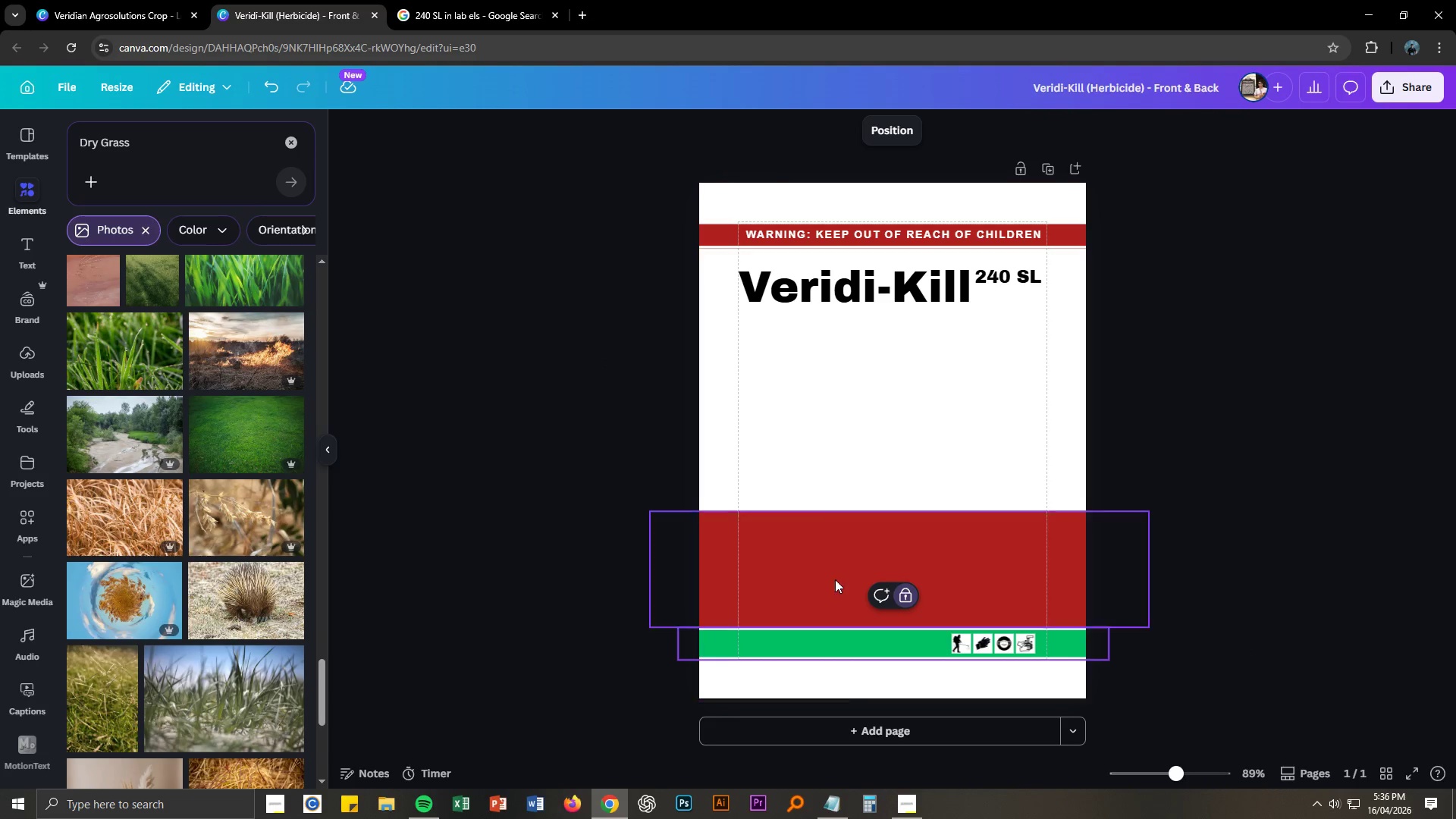 
right_click([843, 648])
 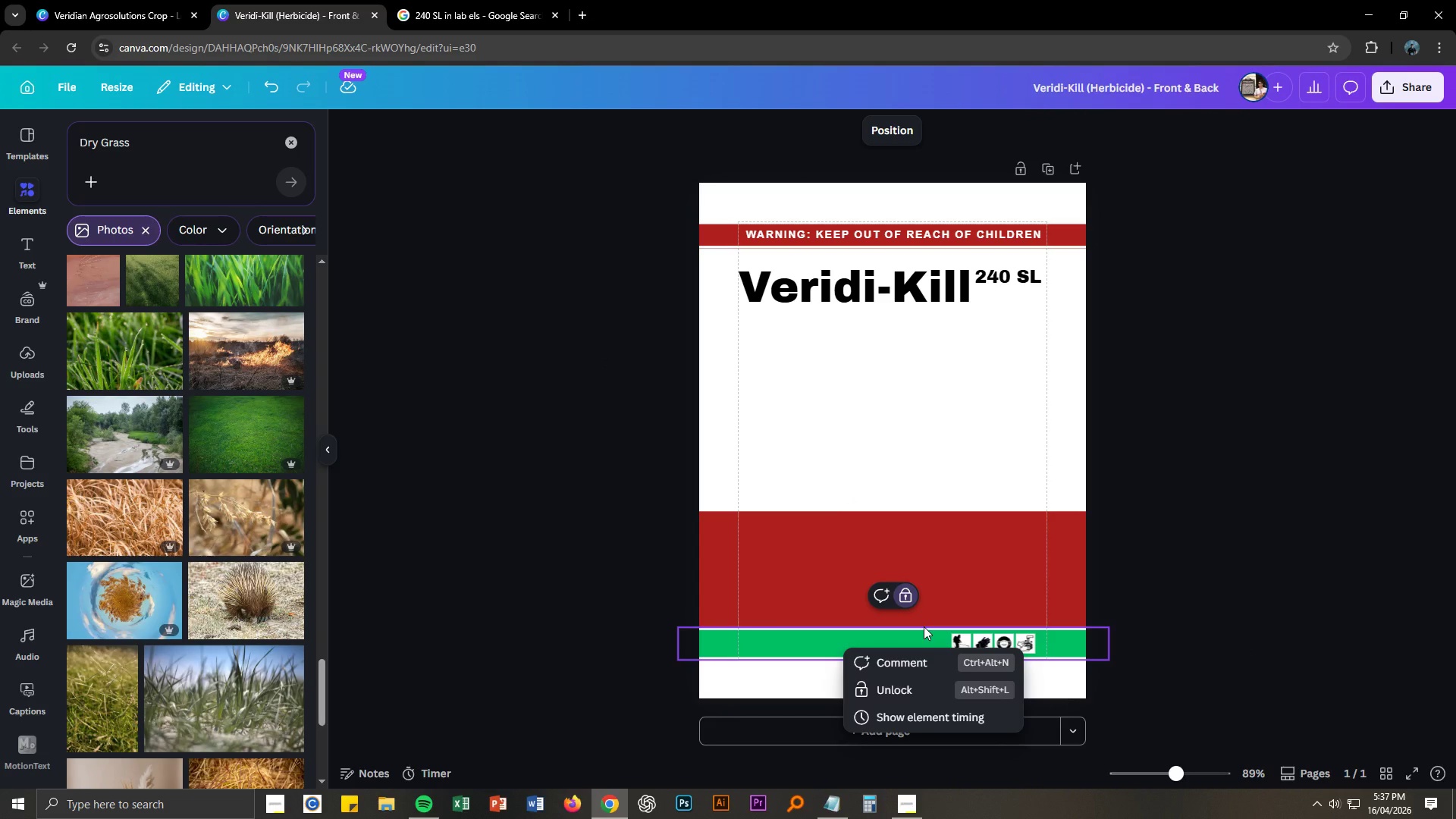 
wait(18.45)
 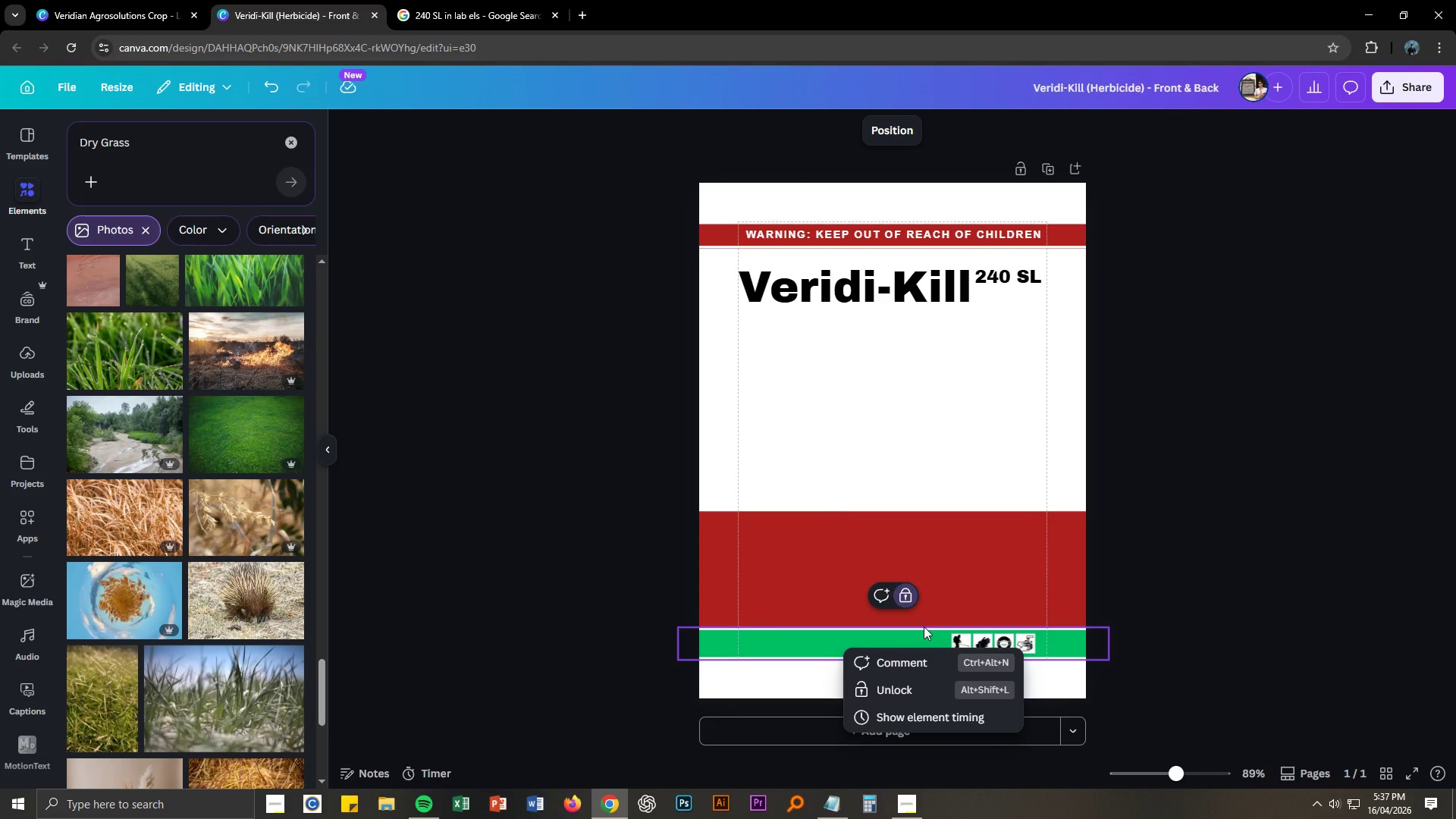 
left_click([758, 637])
 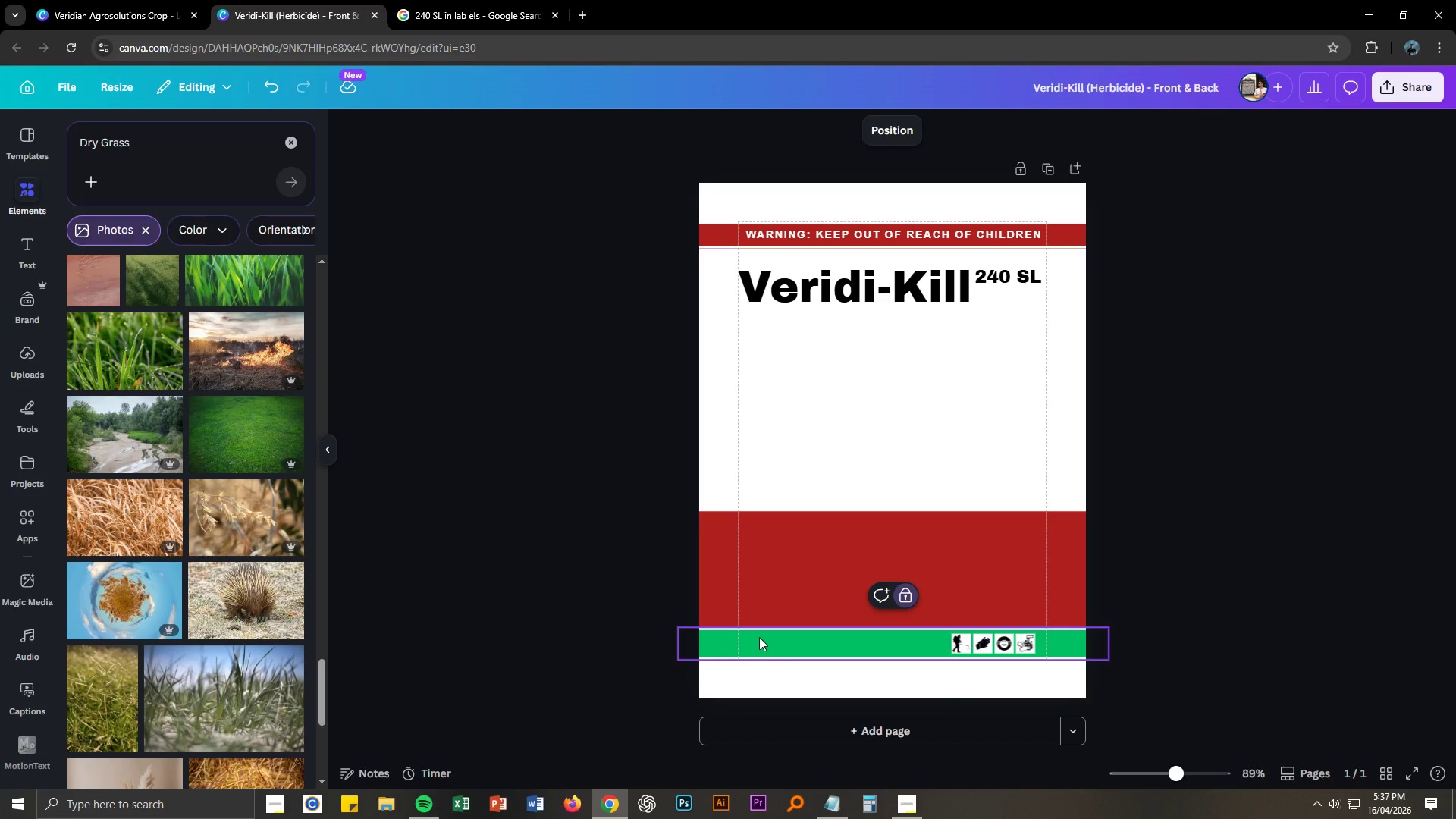 
right_click([761, 639])
 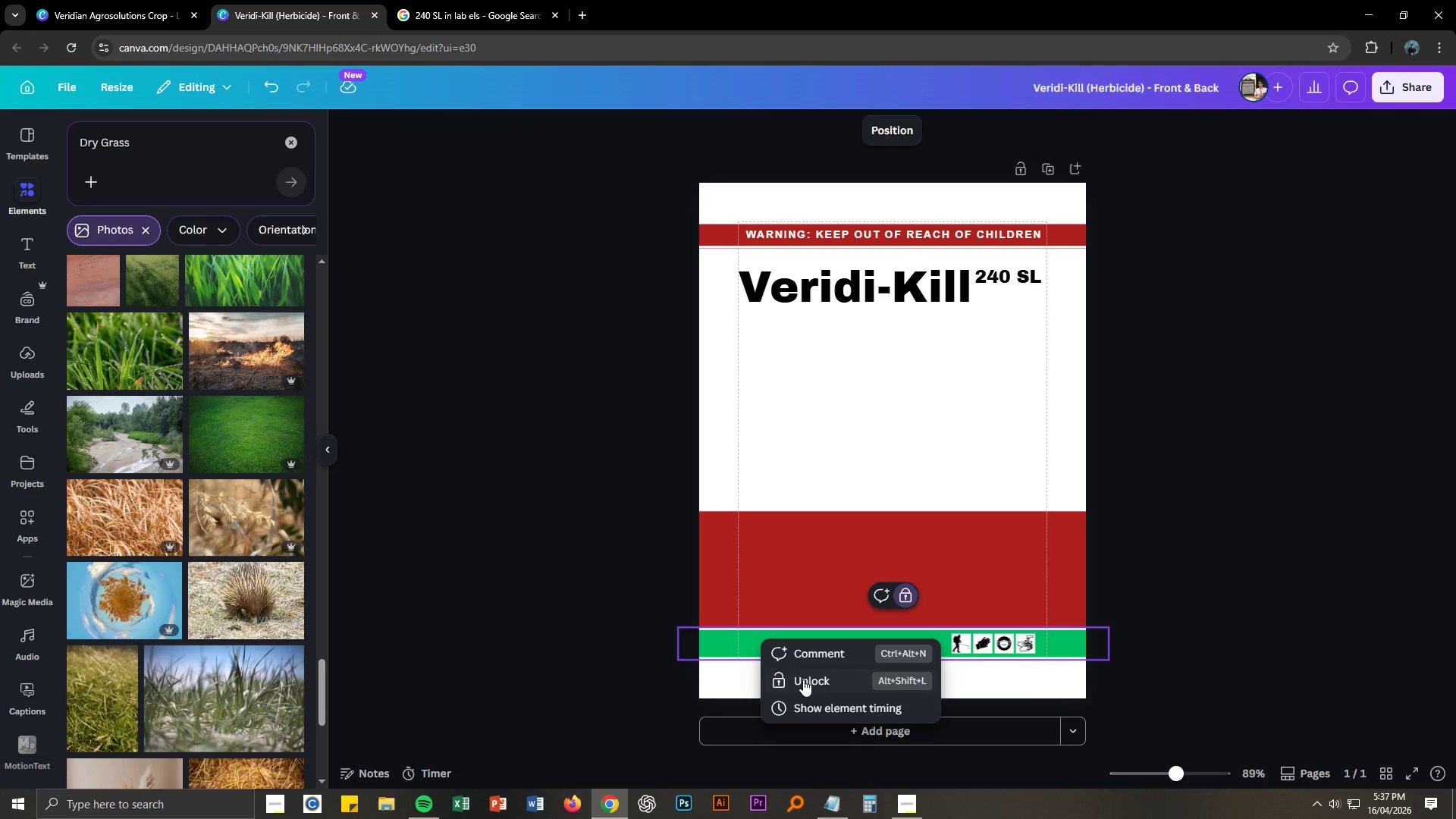 
left_click([803, 680])
 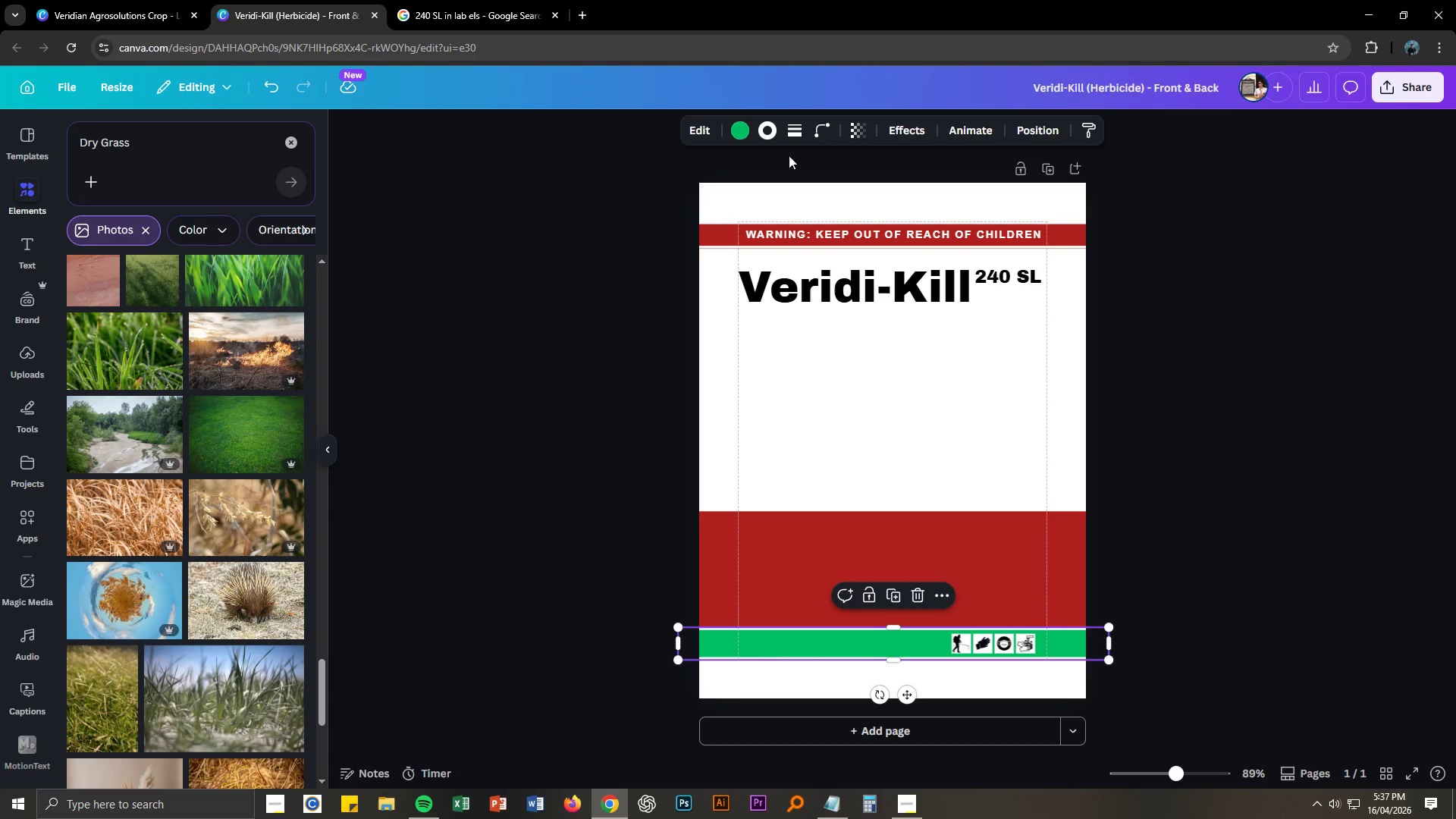 
left_click([735, 128])
 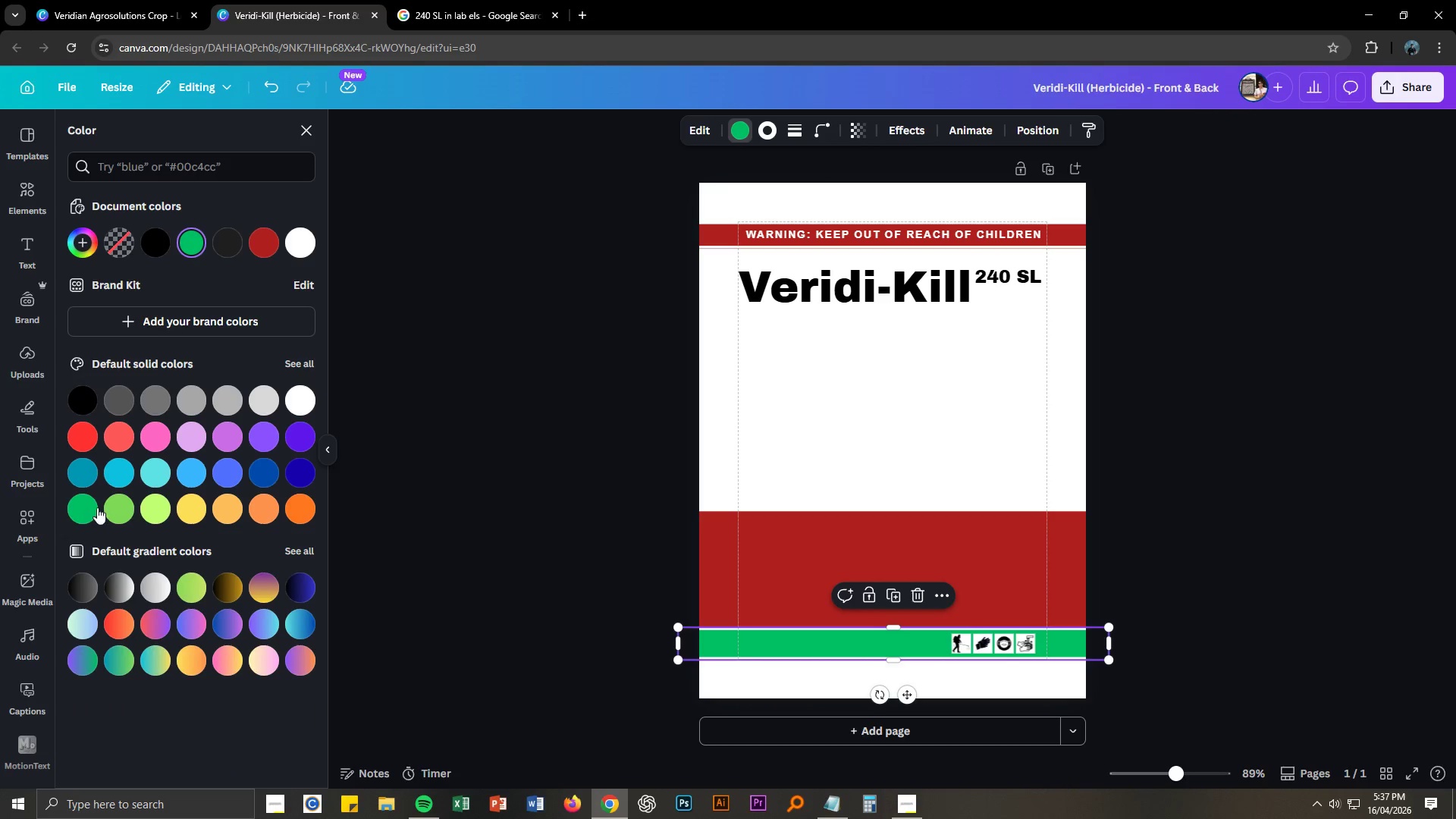 
left_click([194, 243])
 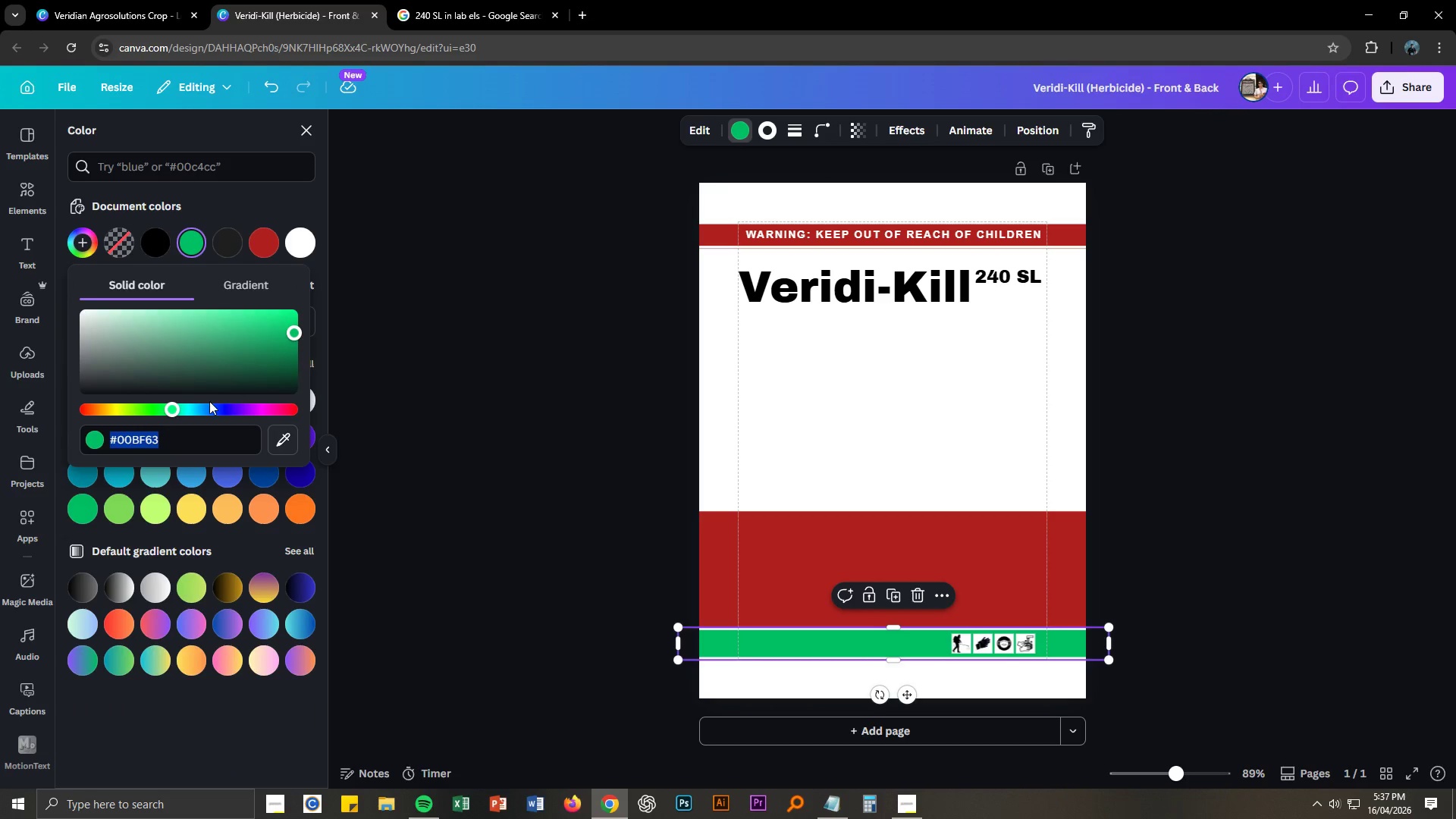 
left_click_drag(start_coordinate=[271, 354], to_coordinate=[294, 363])
 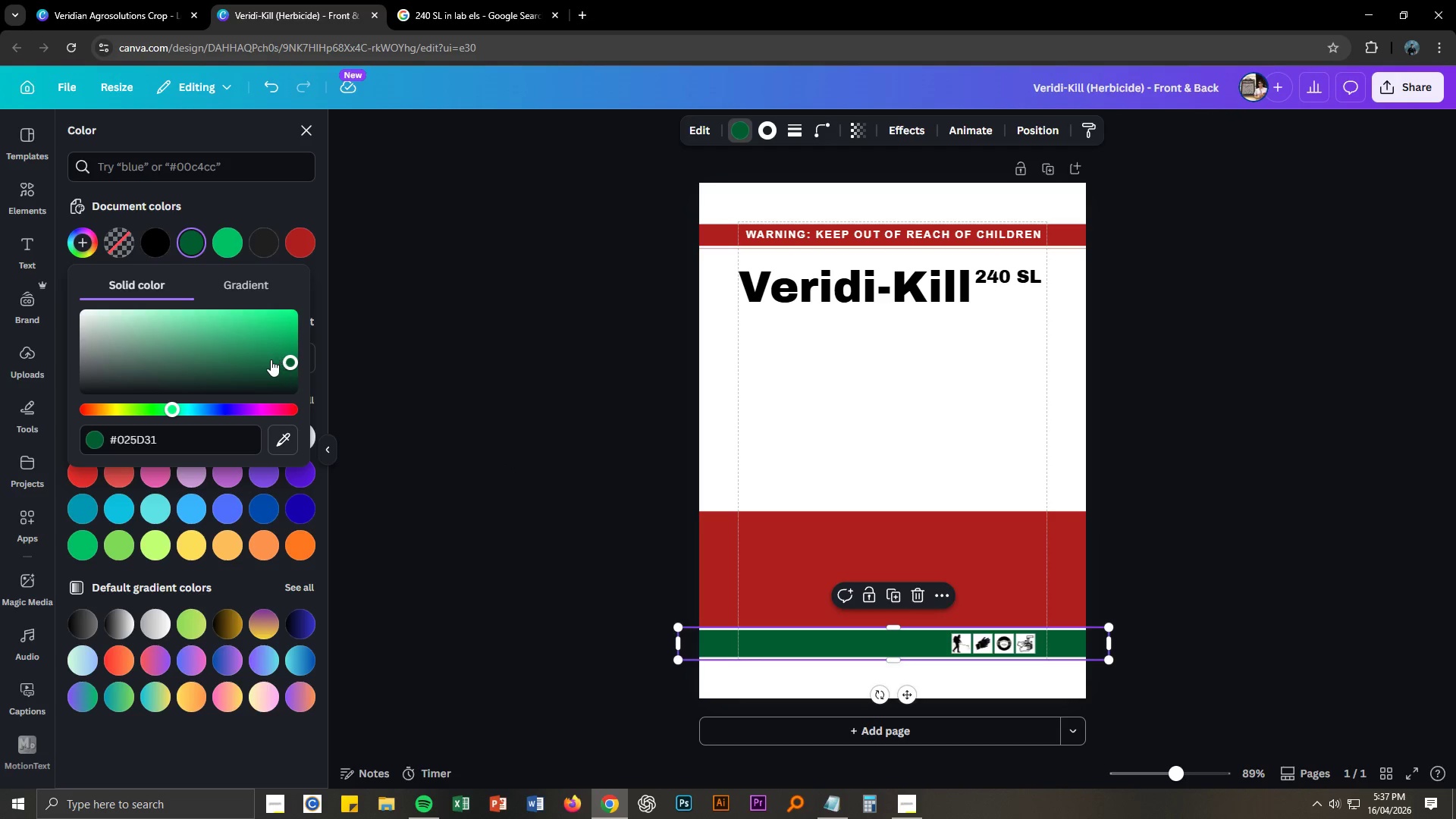 
left_click_drag(start_coordinate=[284, 364], to_coordinate=[278, 363])
 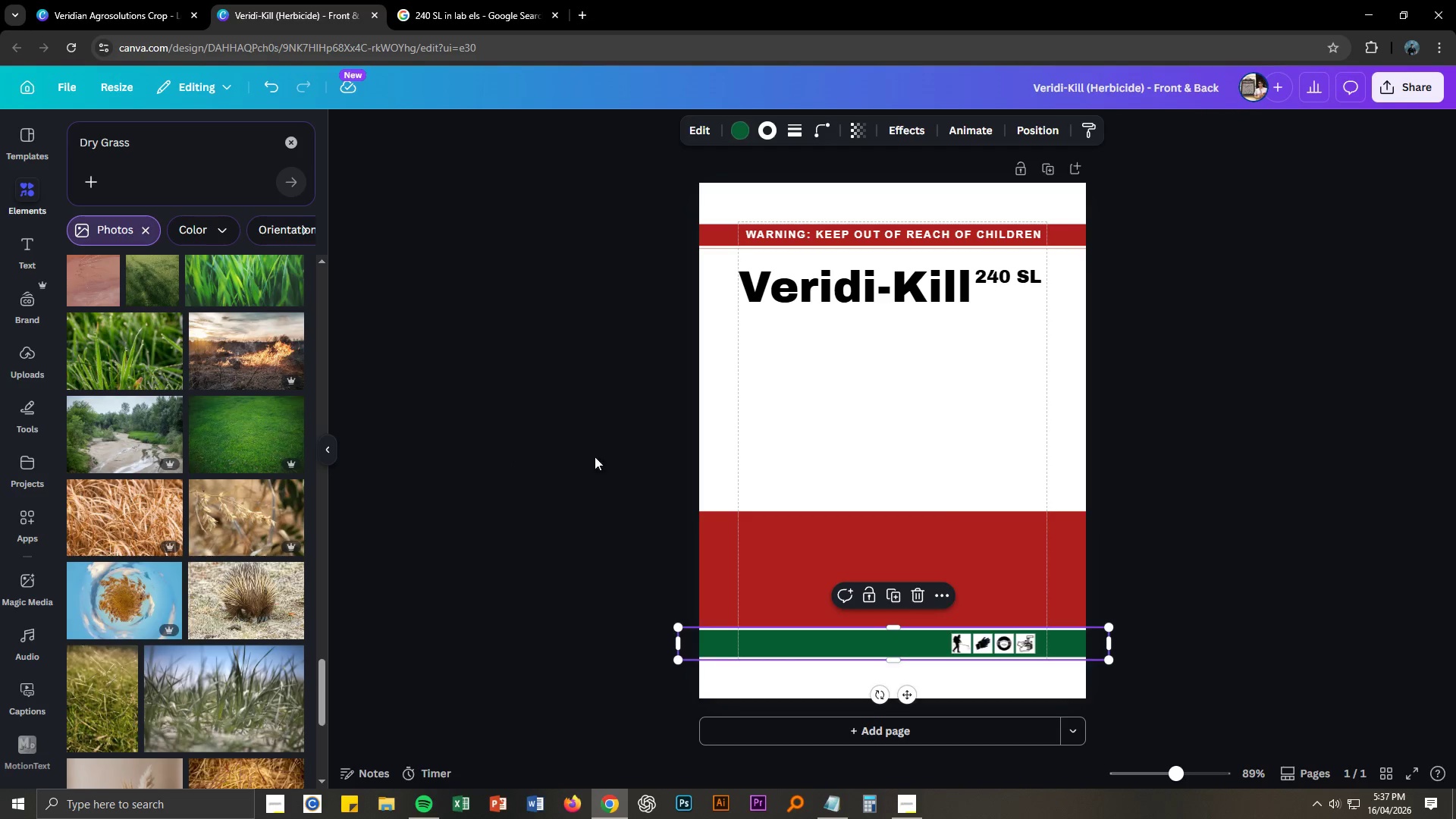 
double_click([1202, 520])
 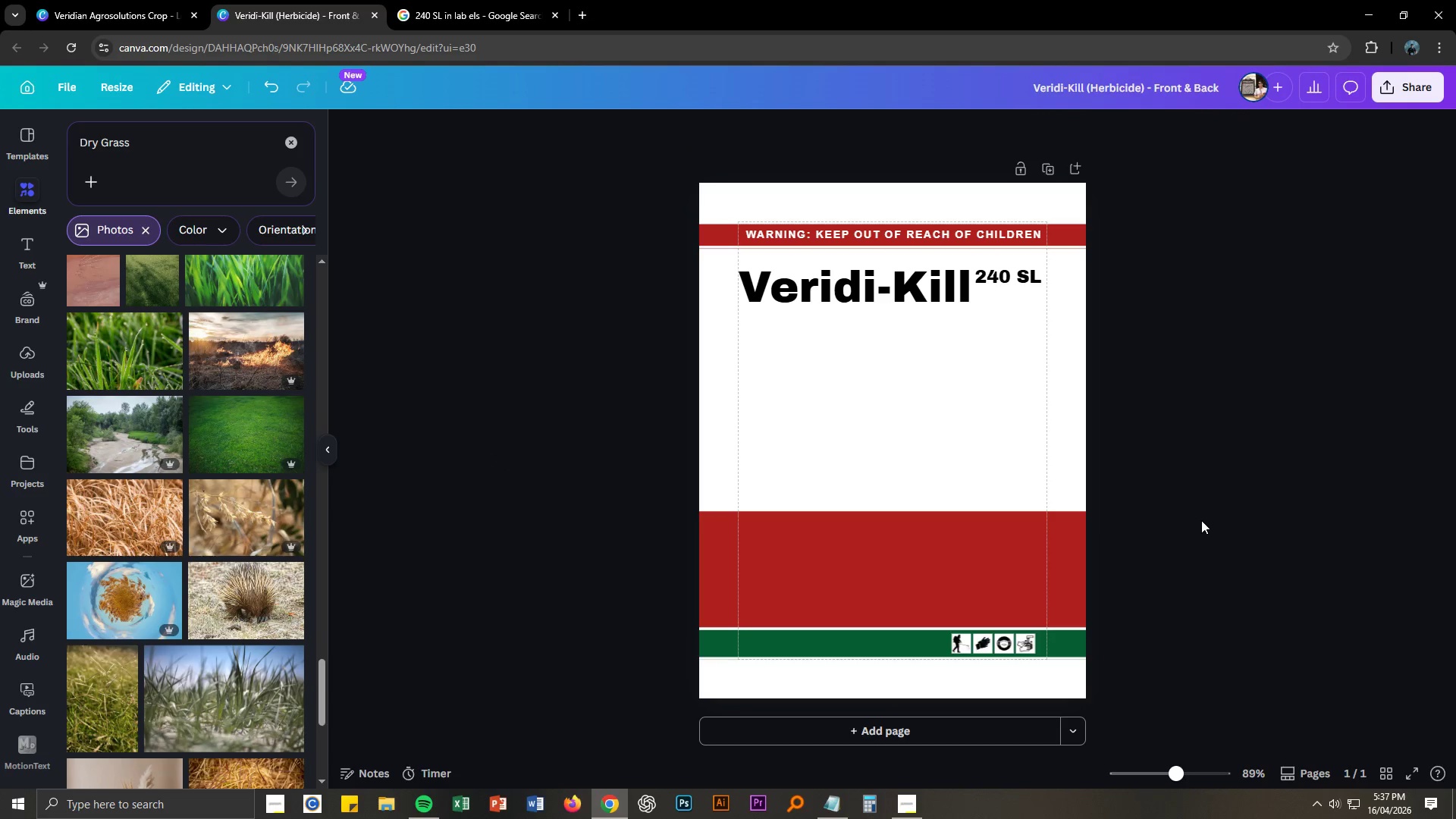 
scroll: coordinate [1202, 520], scroll_direction: down, amount: 1.0
 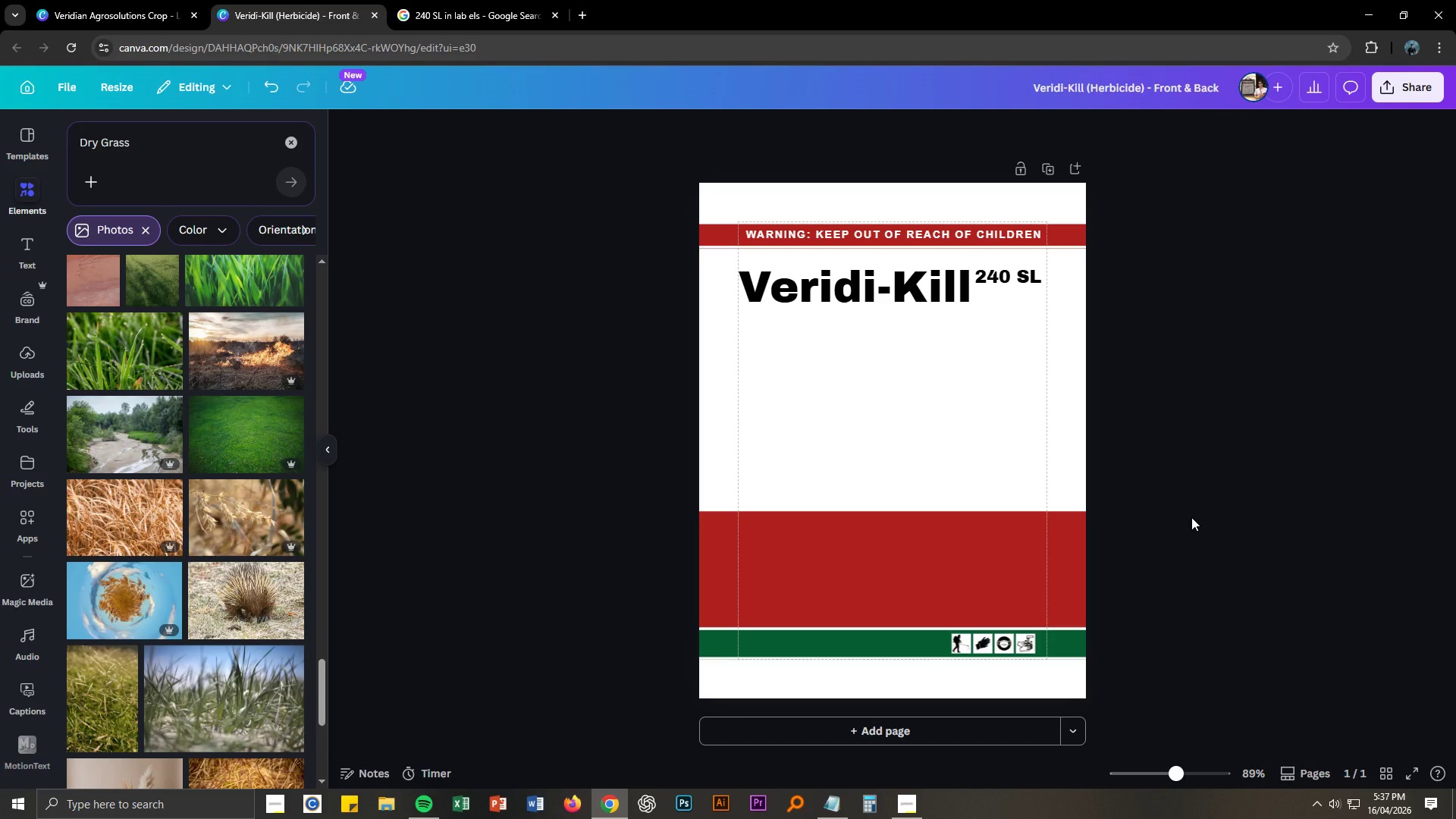 
wait(11.99)
 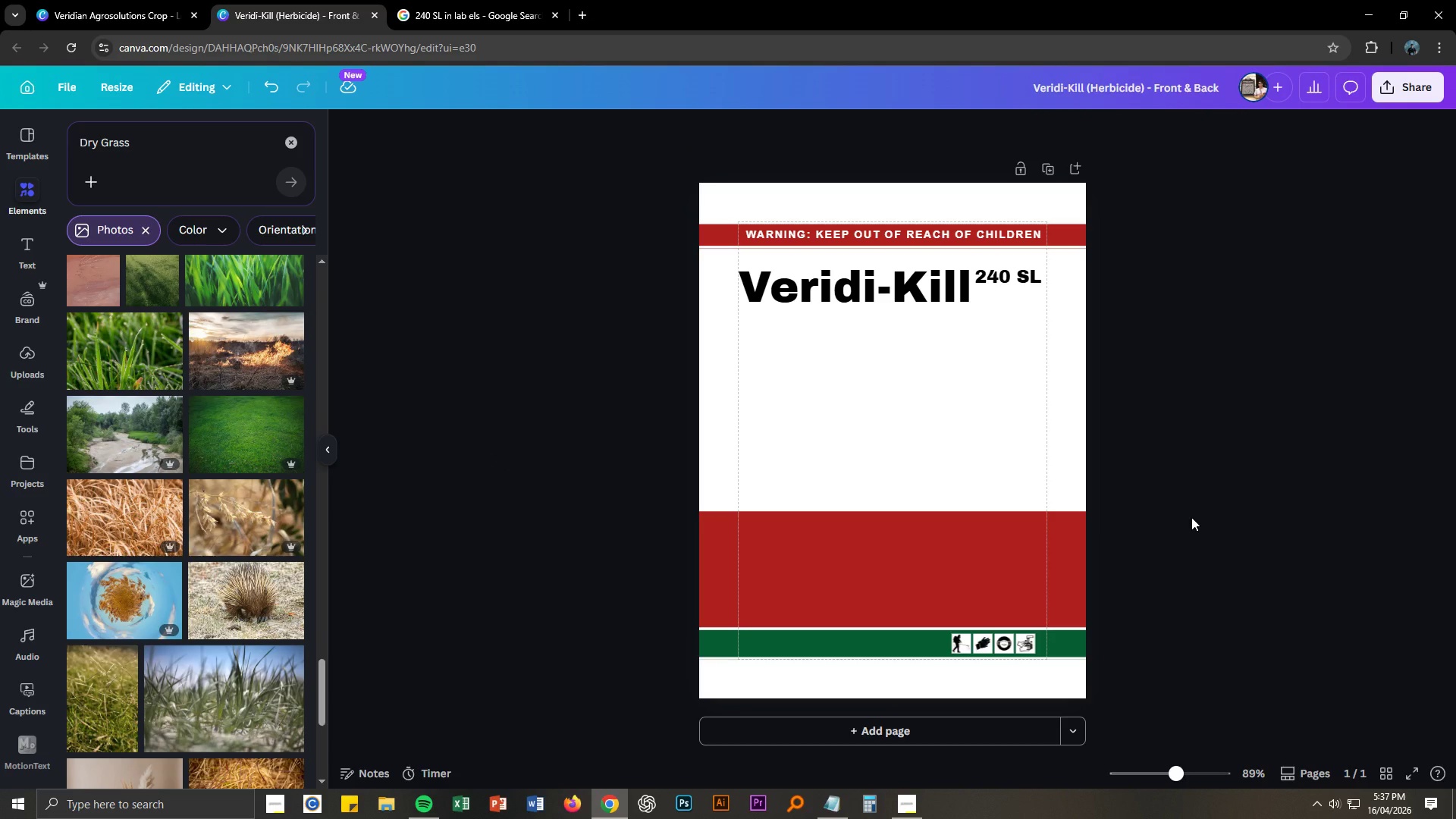 
left_click([928, 295])
 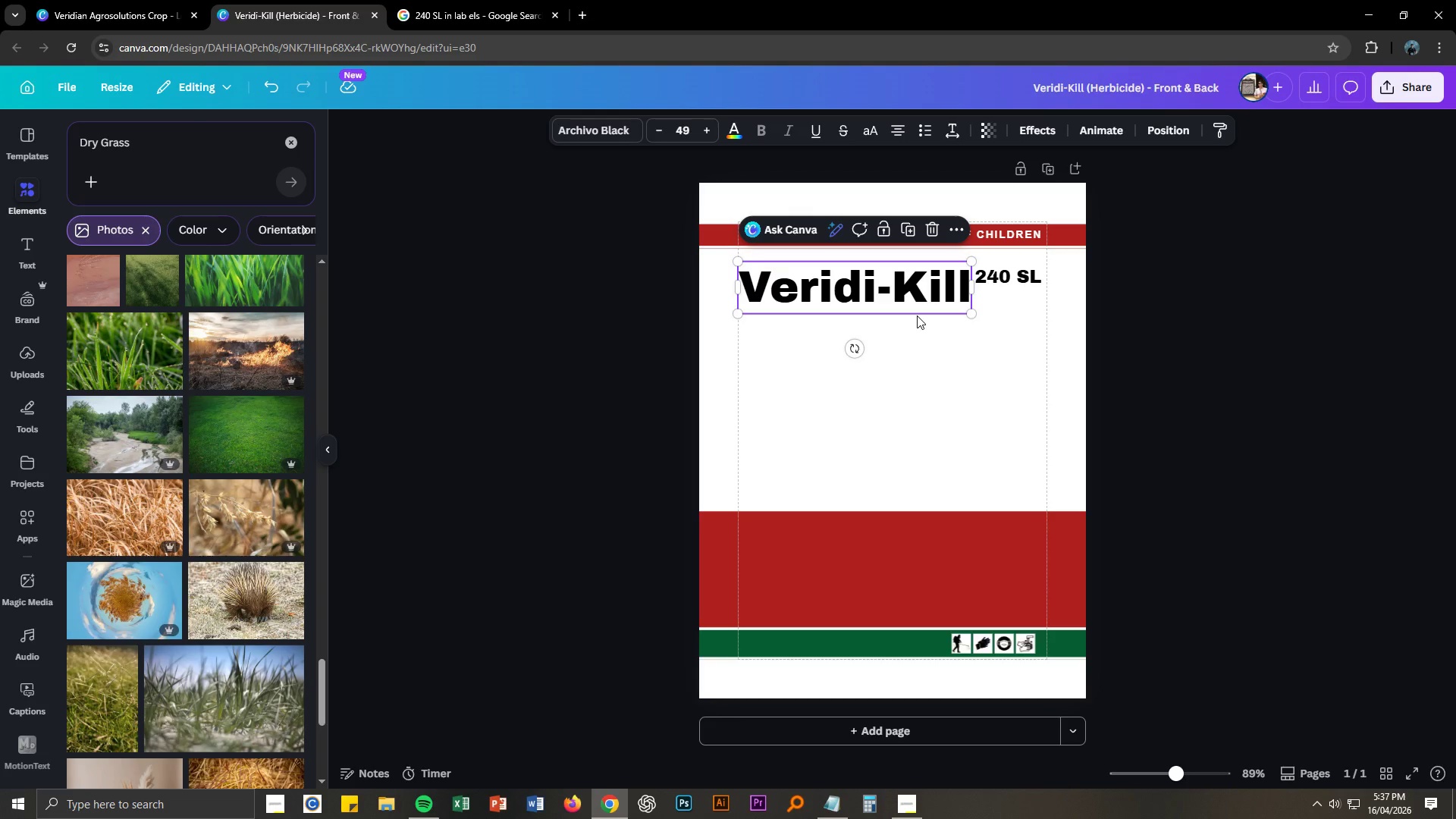 
scroll: coordinate [234, 500], scroll_direction: down, amount: 3.0
 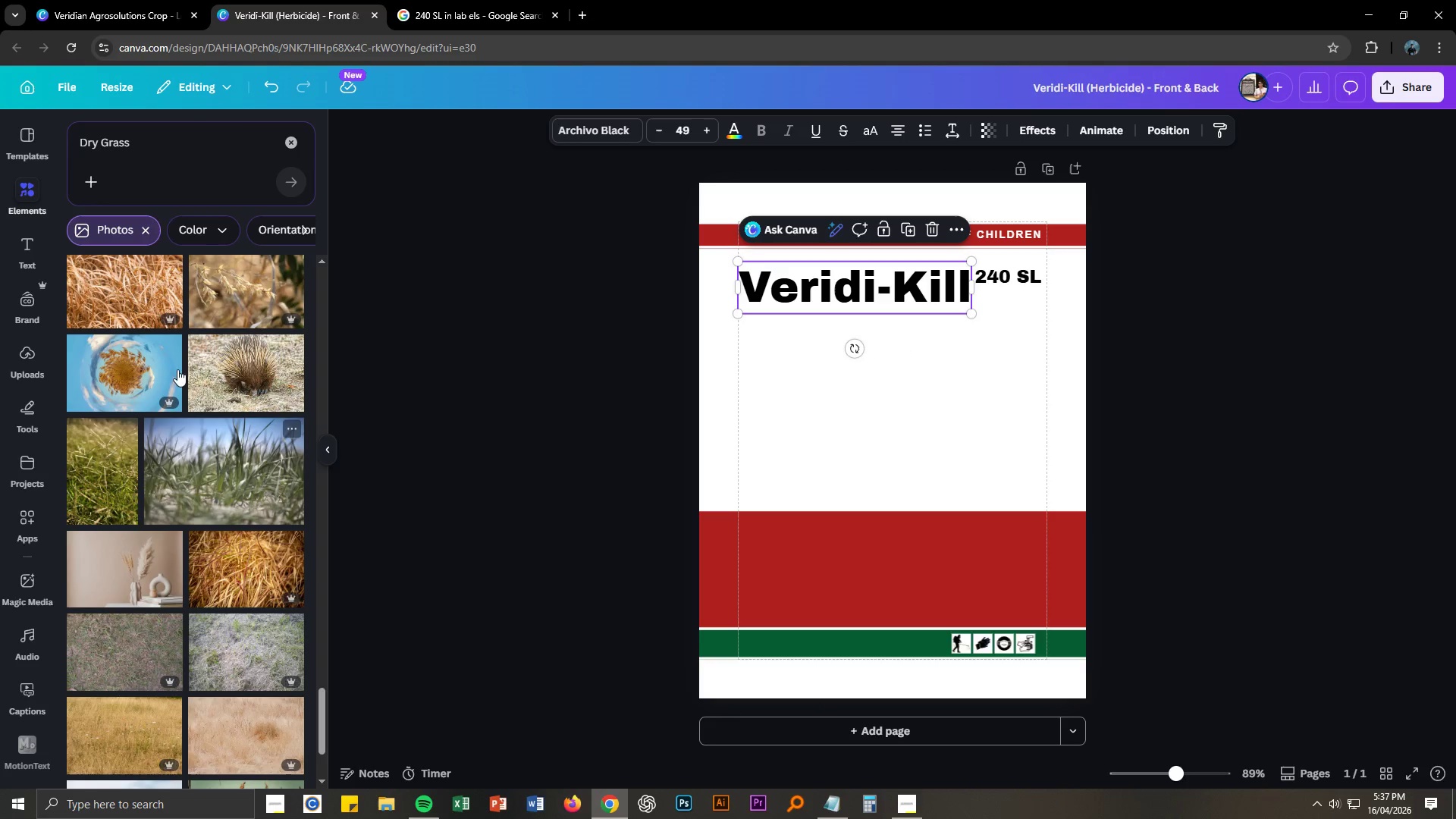 
left_click([142, 300])
 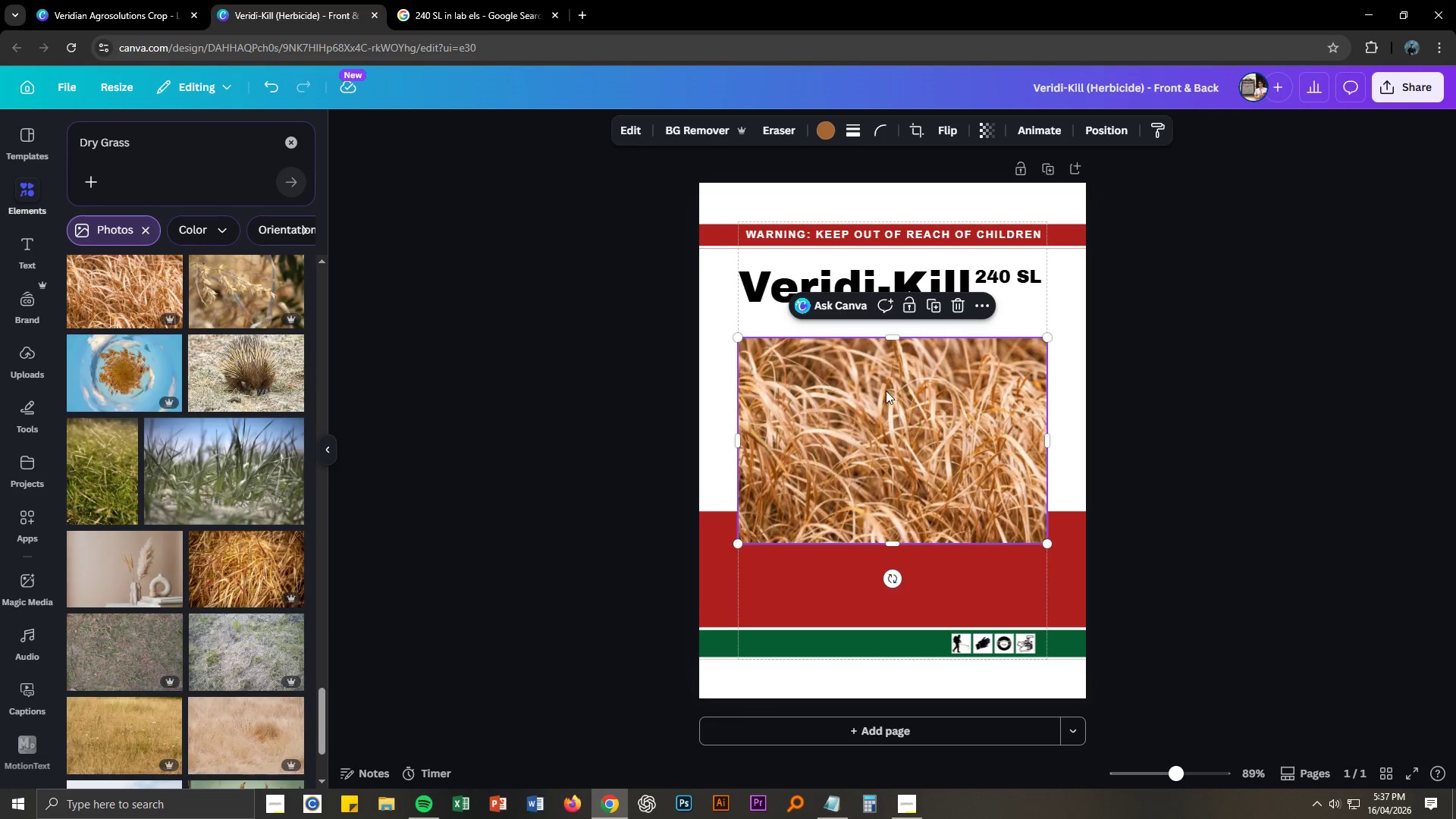 
left_click_drag(start_coordinate=[880, 394], to_coordinate=[846, 384])
 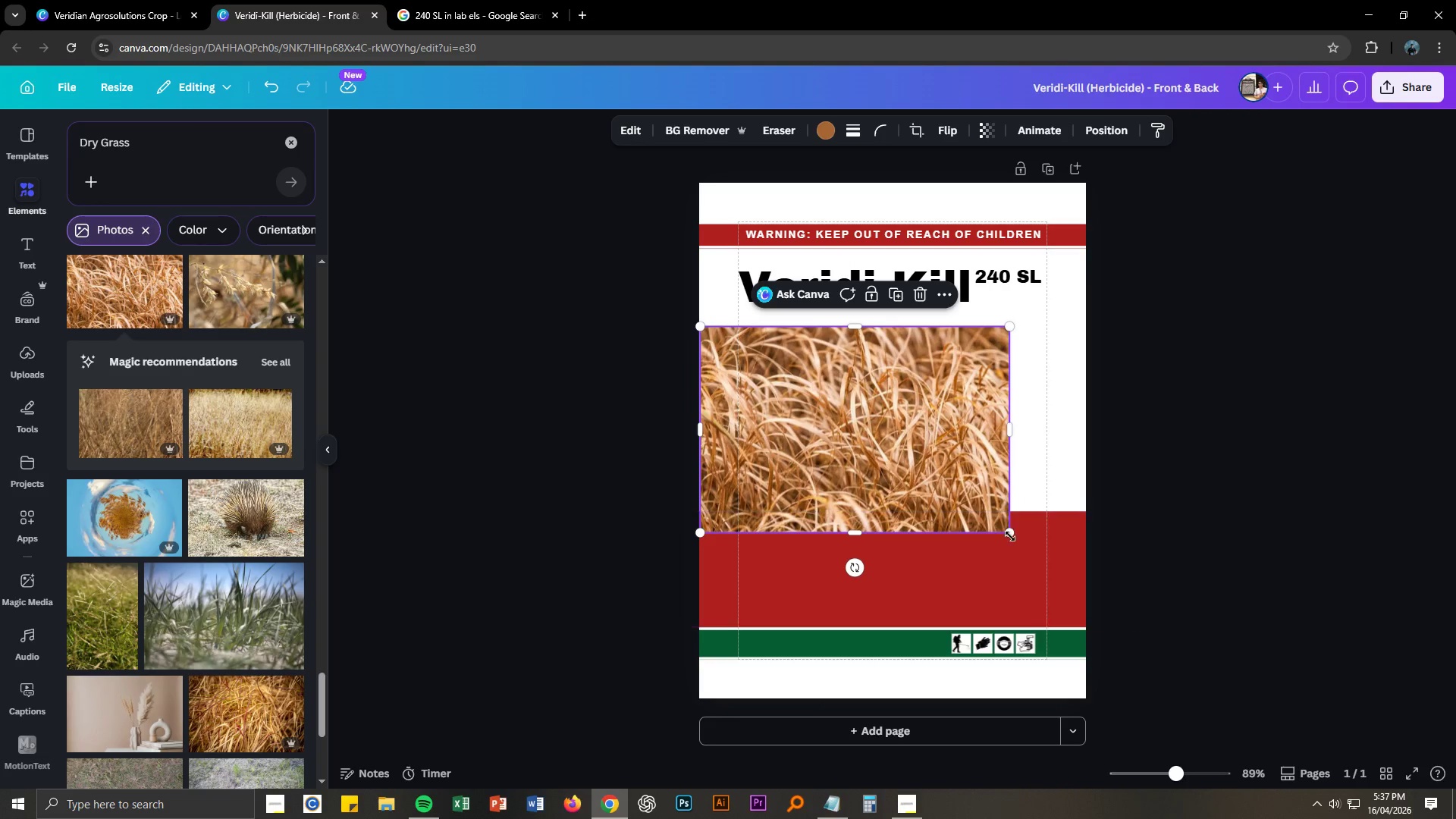 
left_click_drag(start_coordinate=[1010, 535], to_coordinate=[1122, 560])
 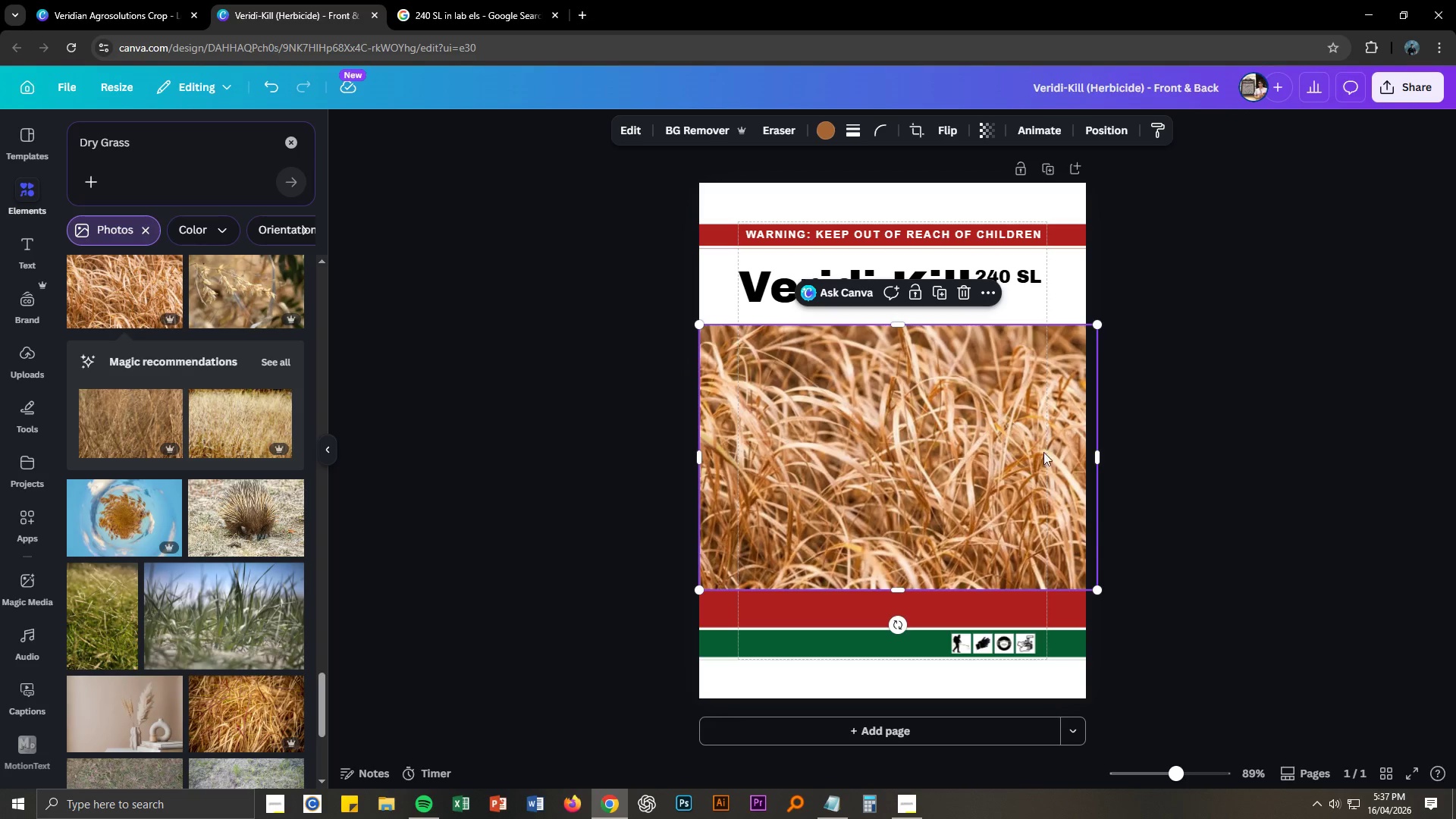 
double_click([1009, 613])
 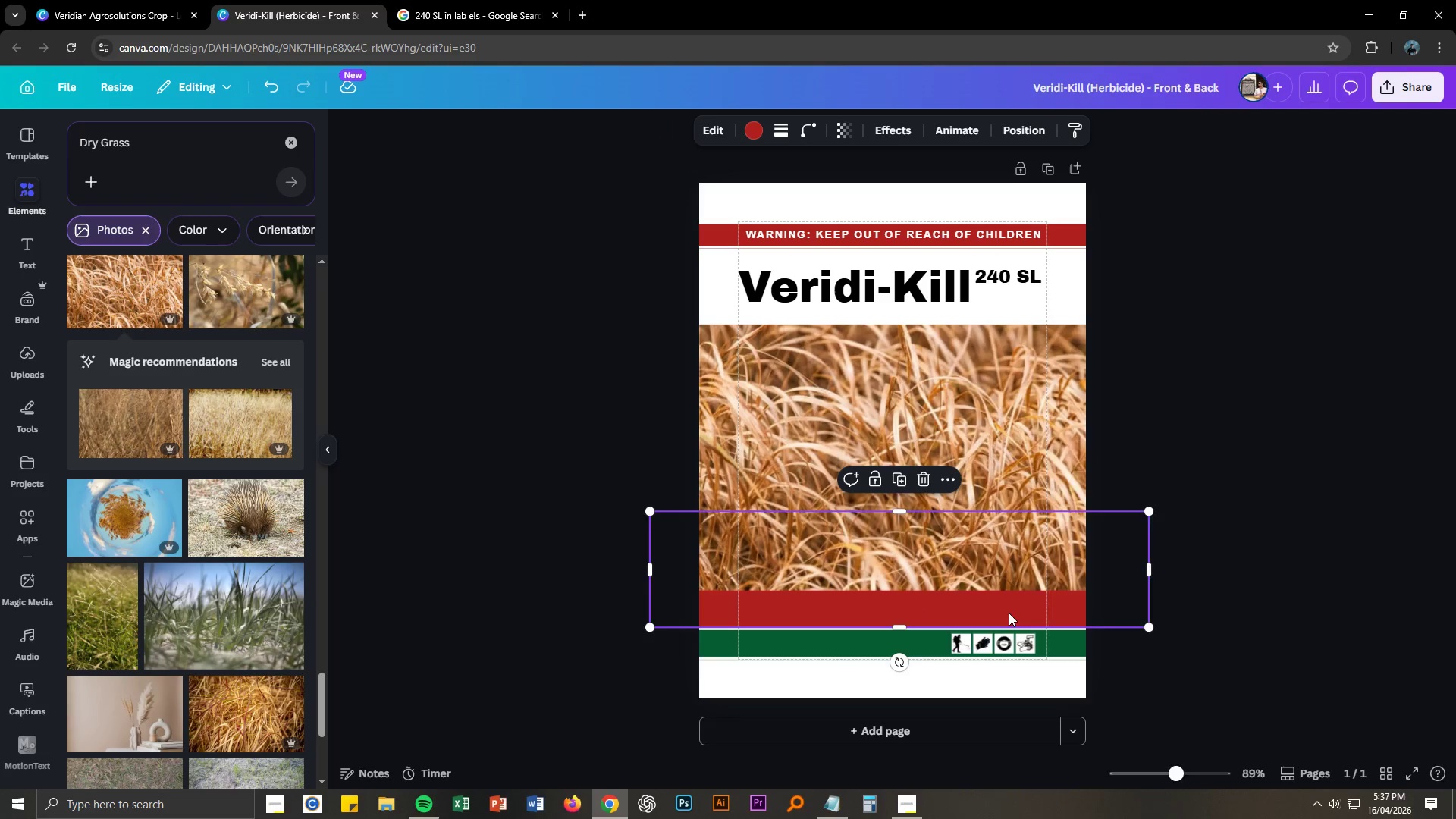 
right_click([1009, 613])
 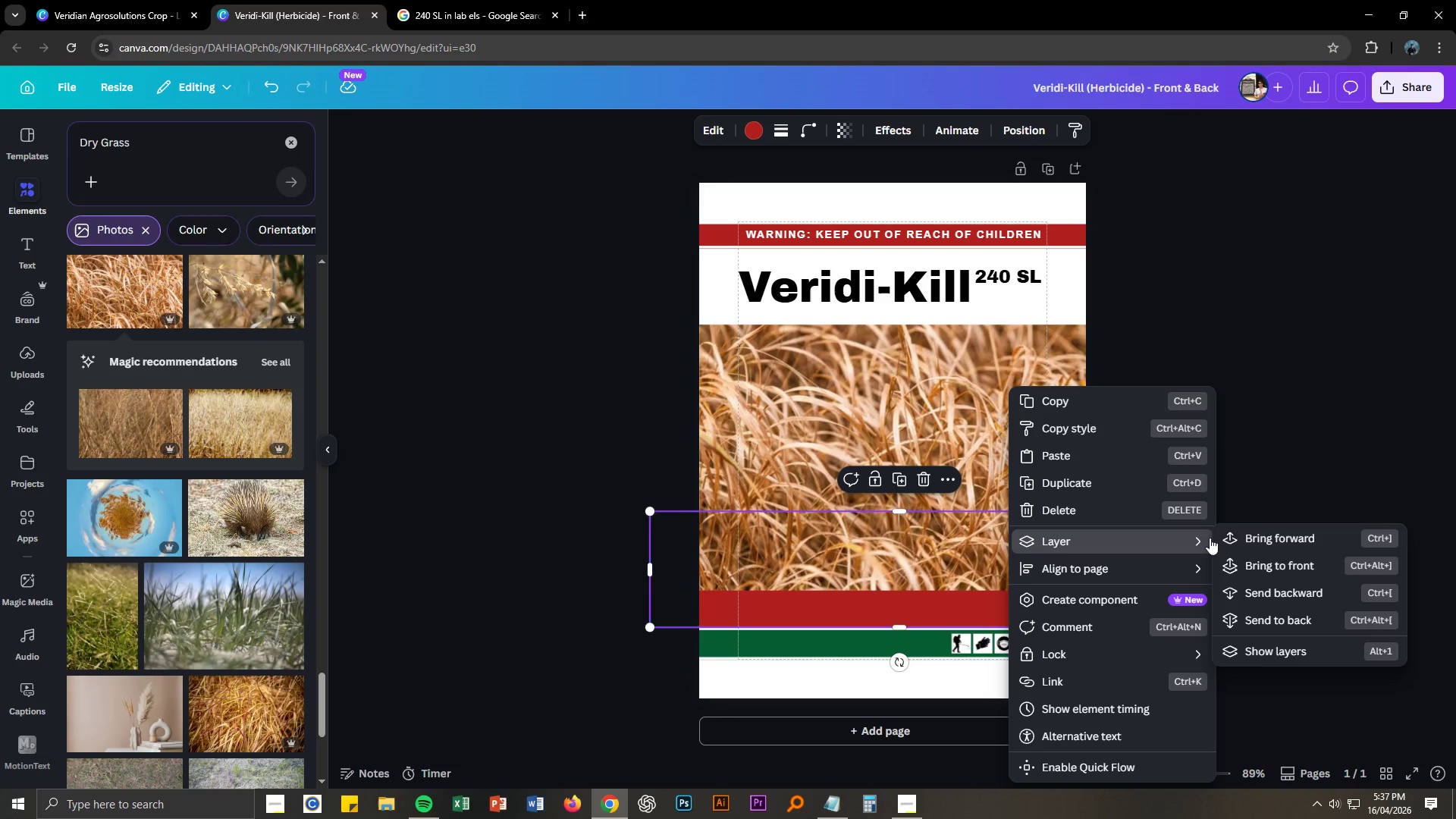 
left_click([1262, 563])
 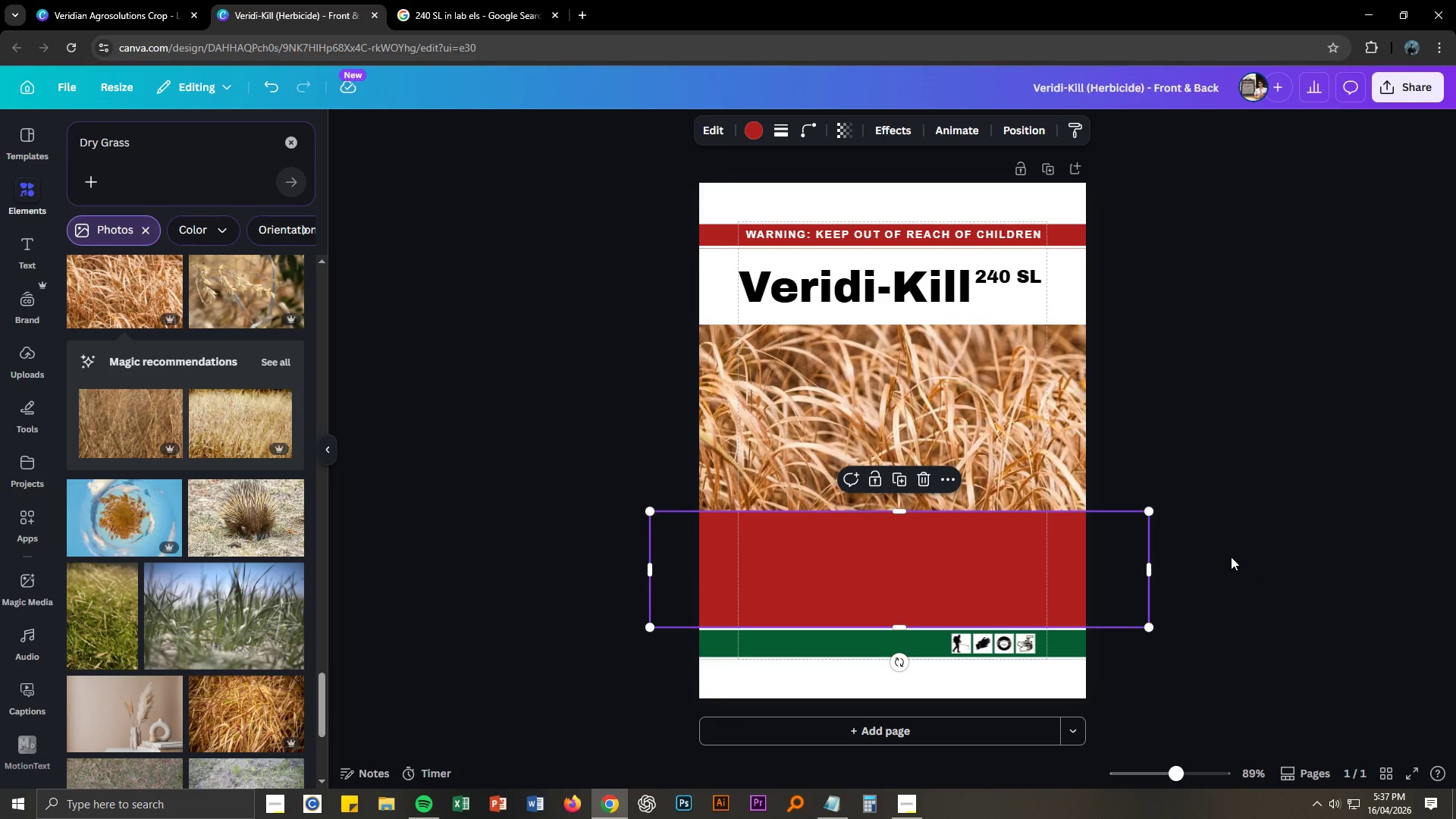 
left_click([1228, 556])
 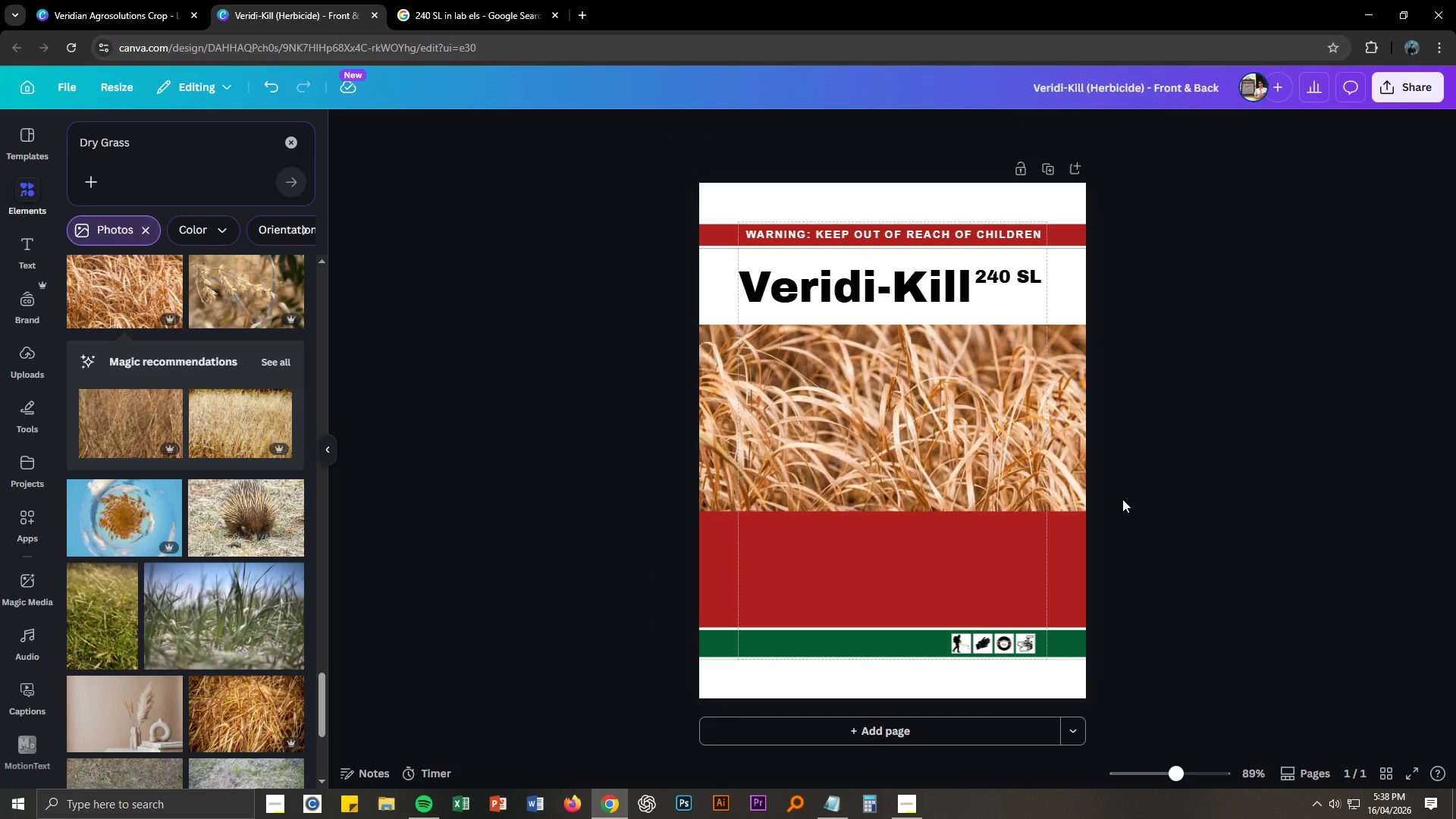 
scroll: coordinate [1122, 498], scroll_direction: down, amount: 1.0
 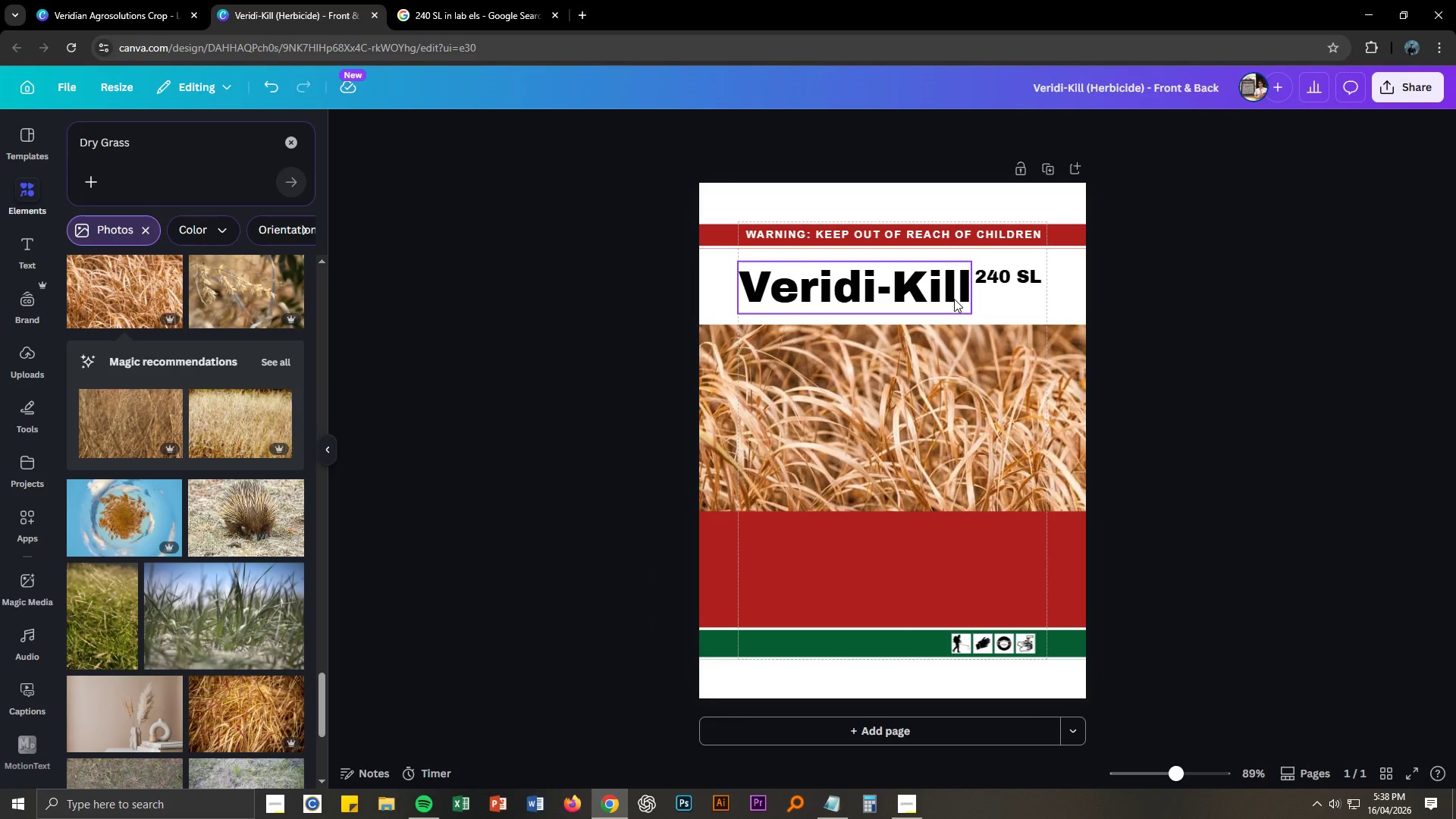 
left_click([954, 299])
 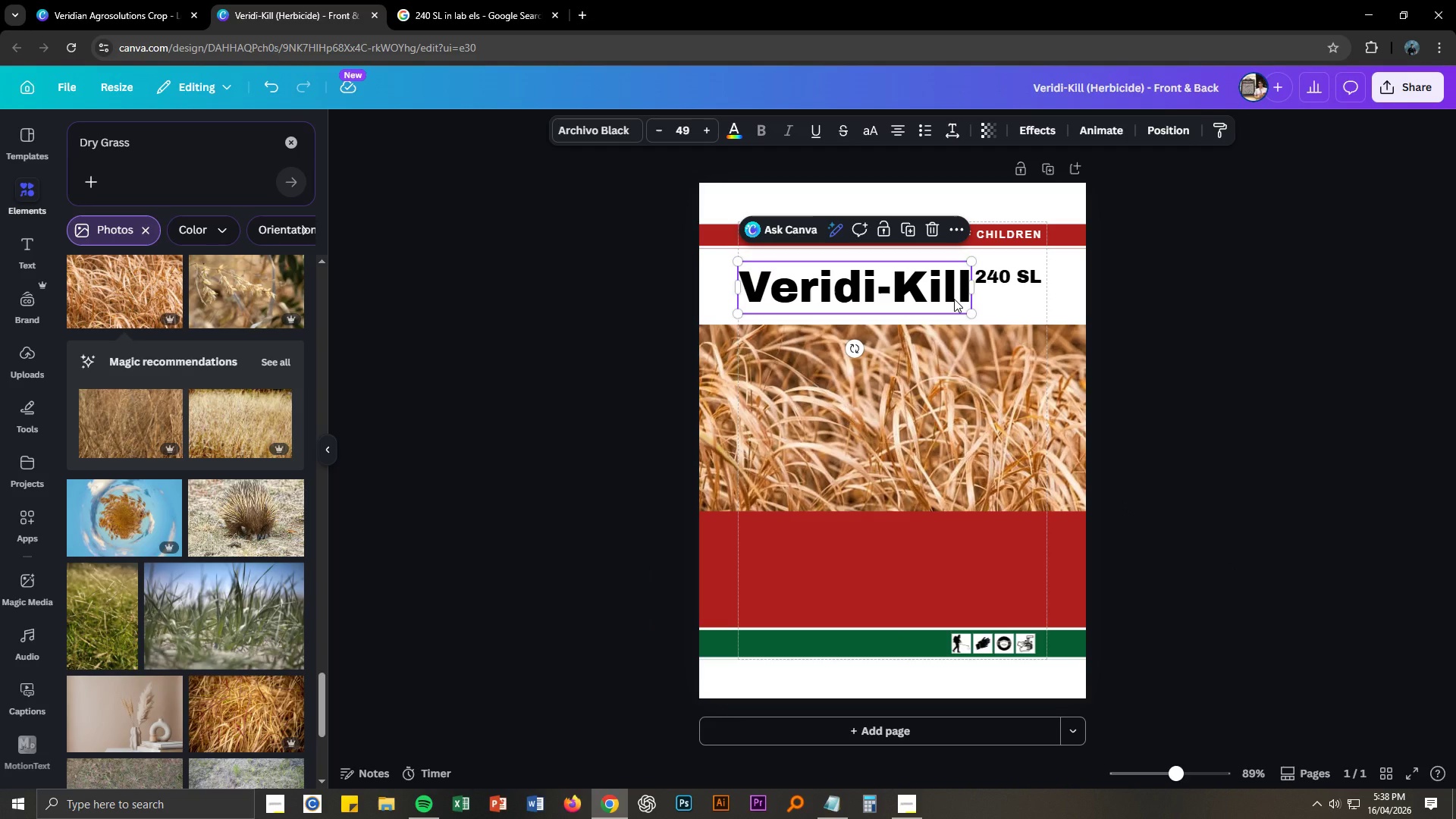 
wait(7.11)
 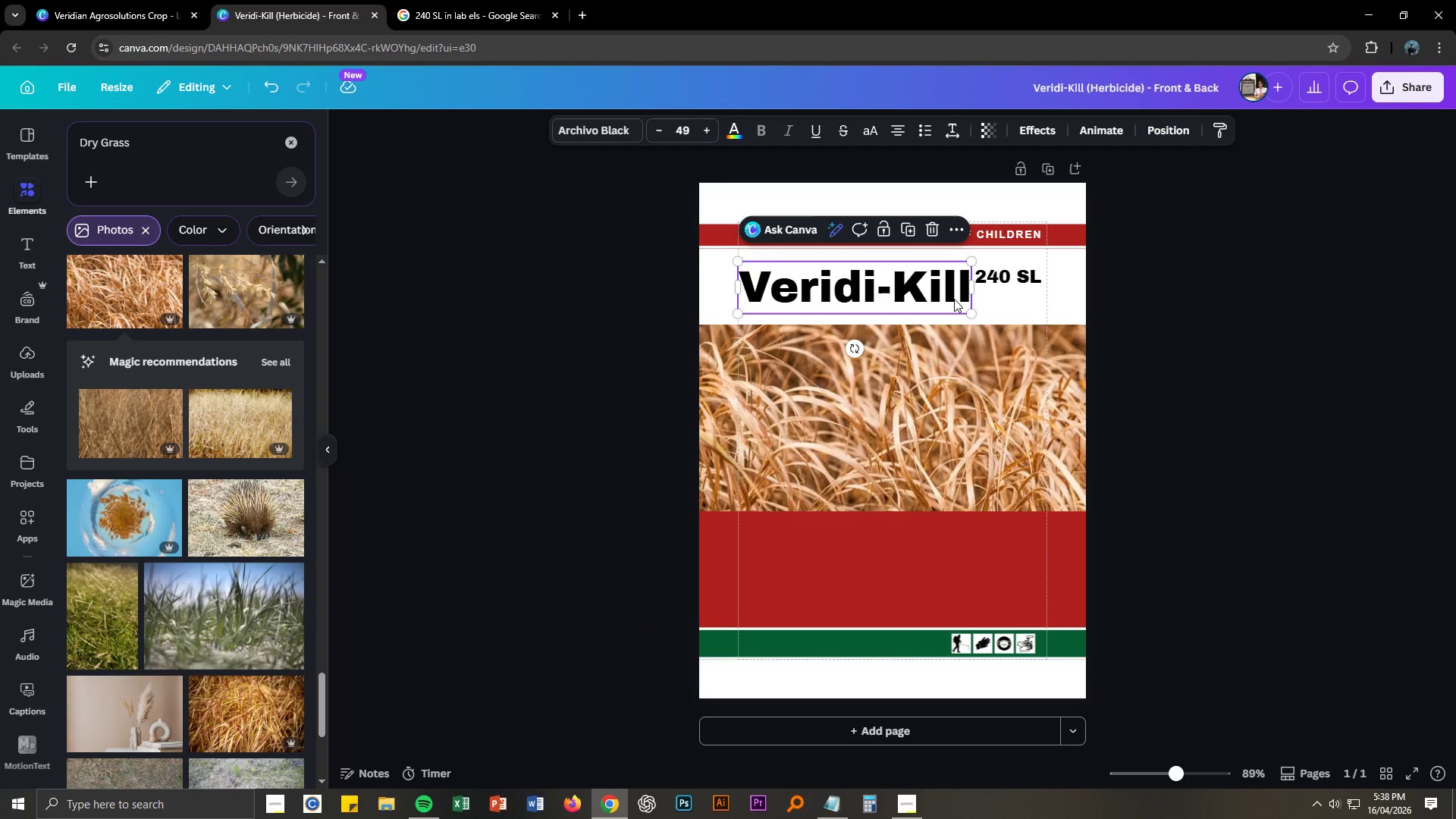 
left_click([1142, 482])
 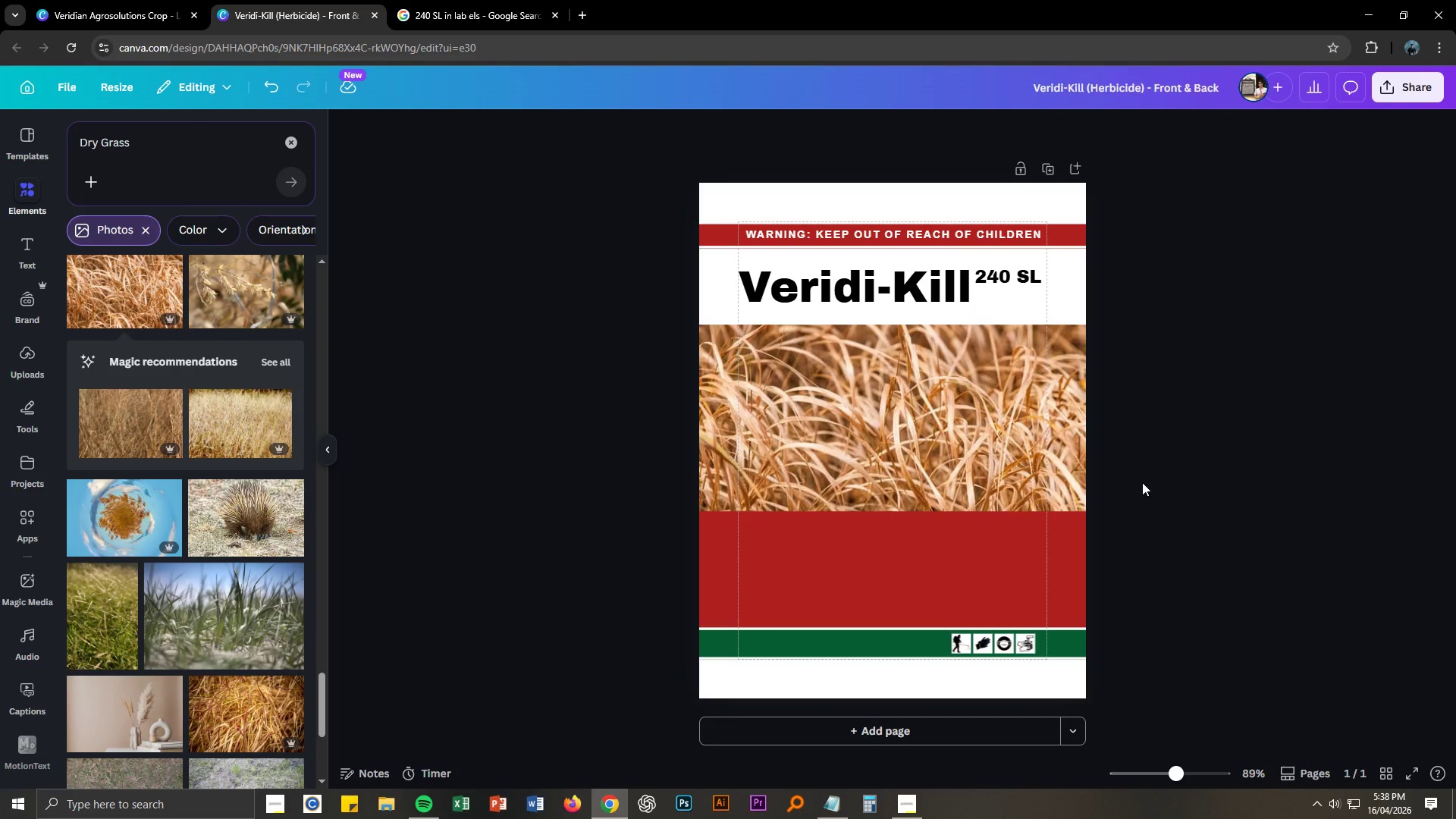 
key(Control+S)
 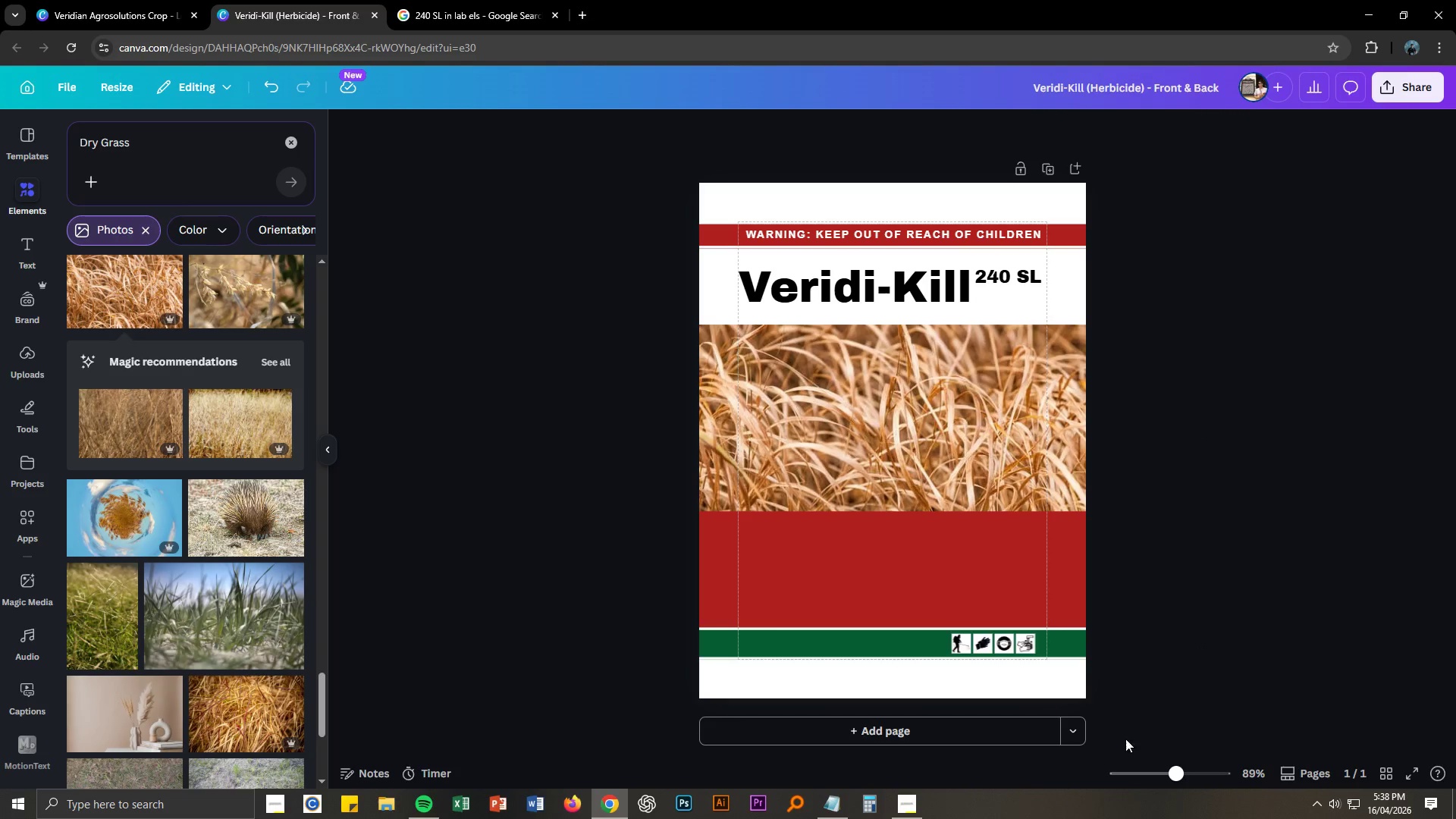 
mouse_move([907, 790])
 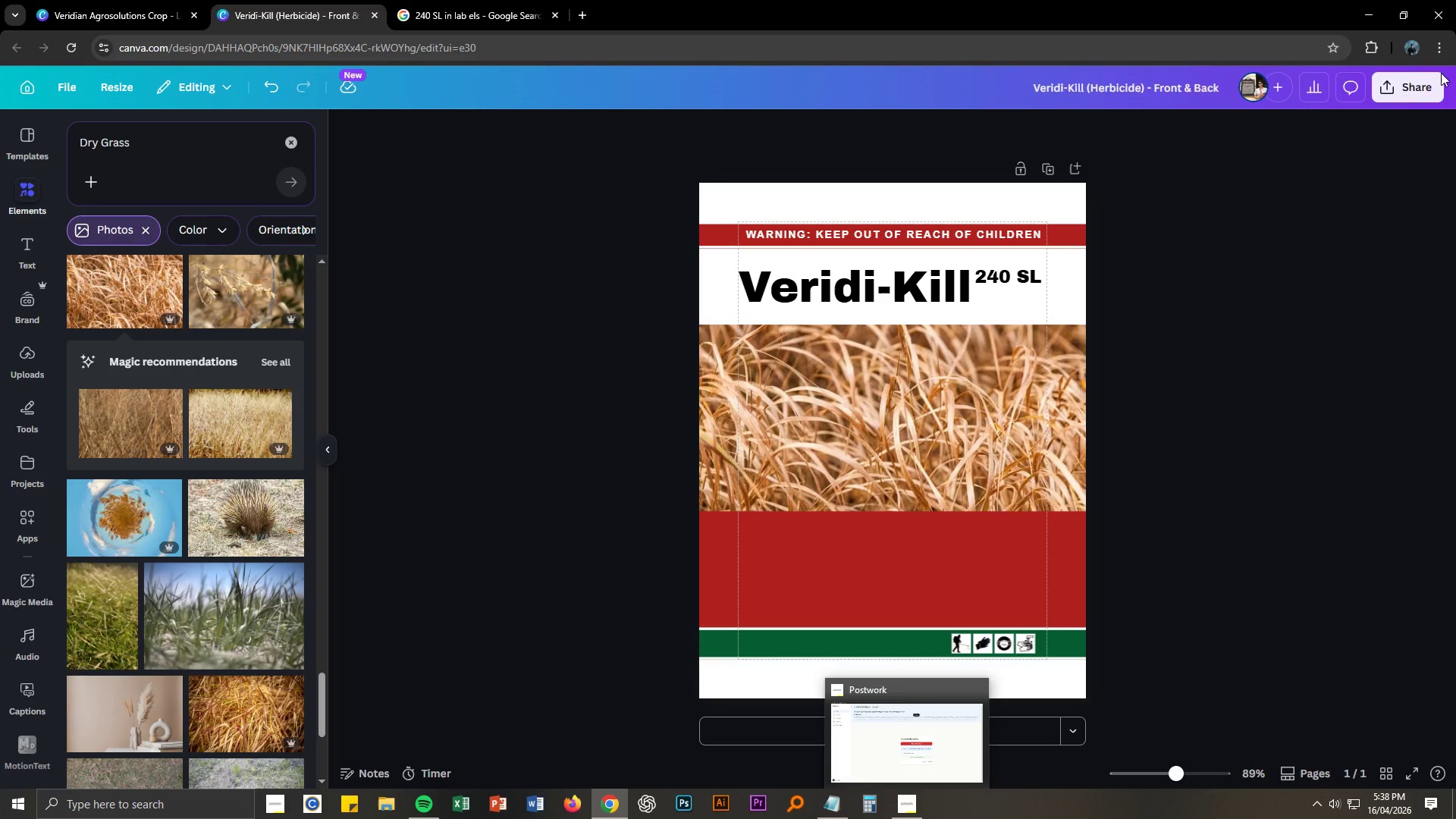 
left_click([1420, 86])
 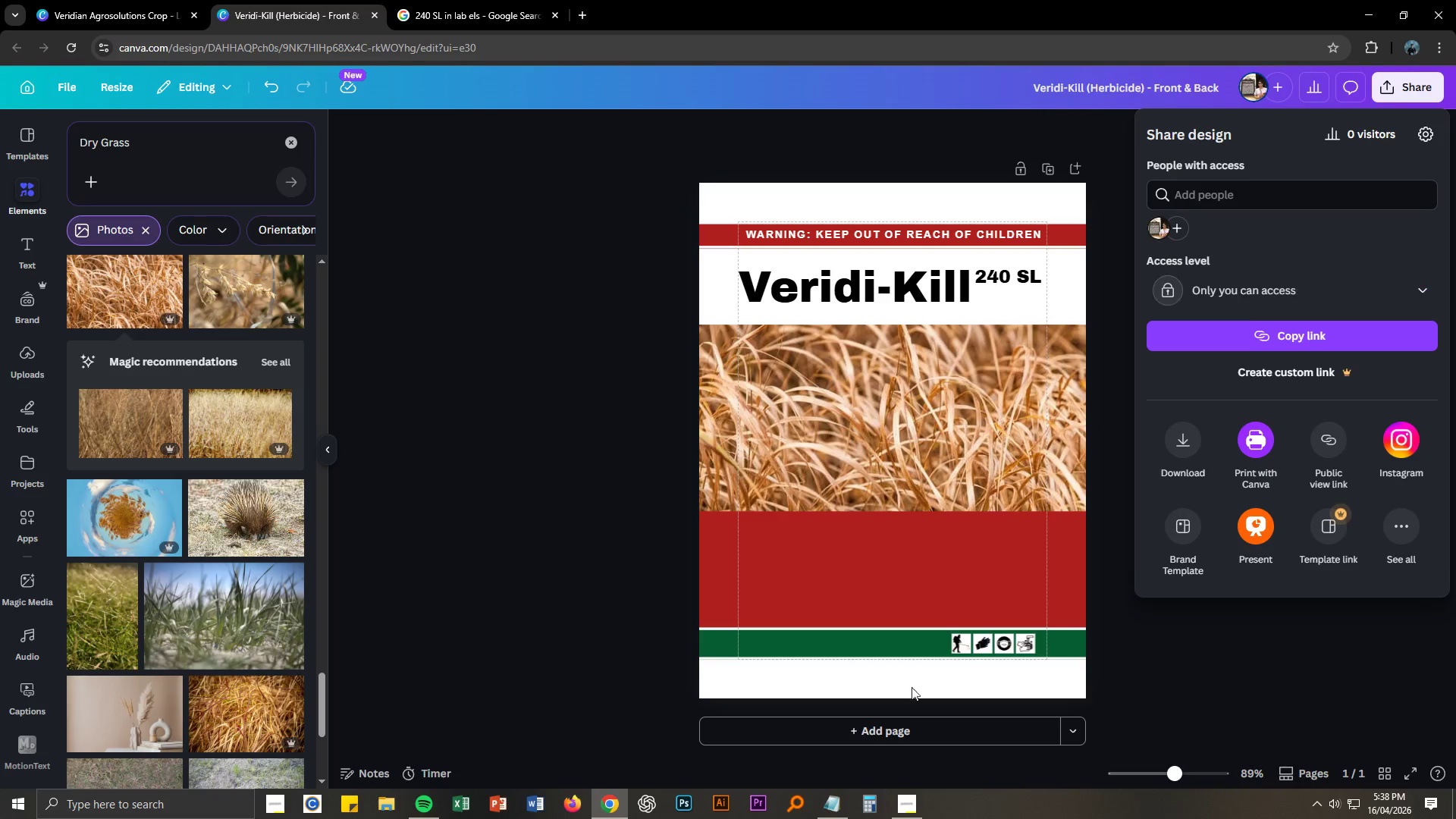 
left_click([909, 799])